 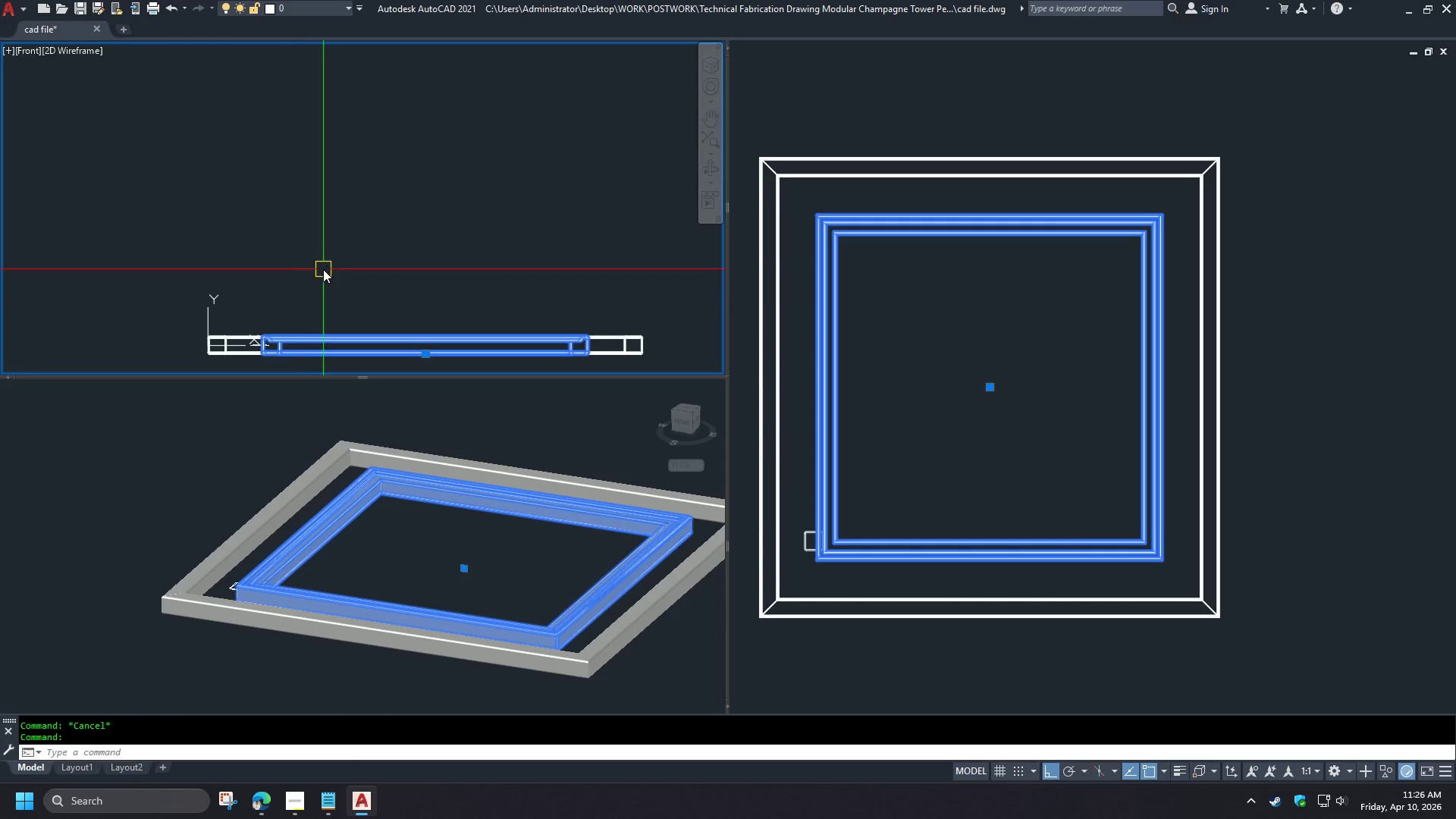 
key(M)
 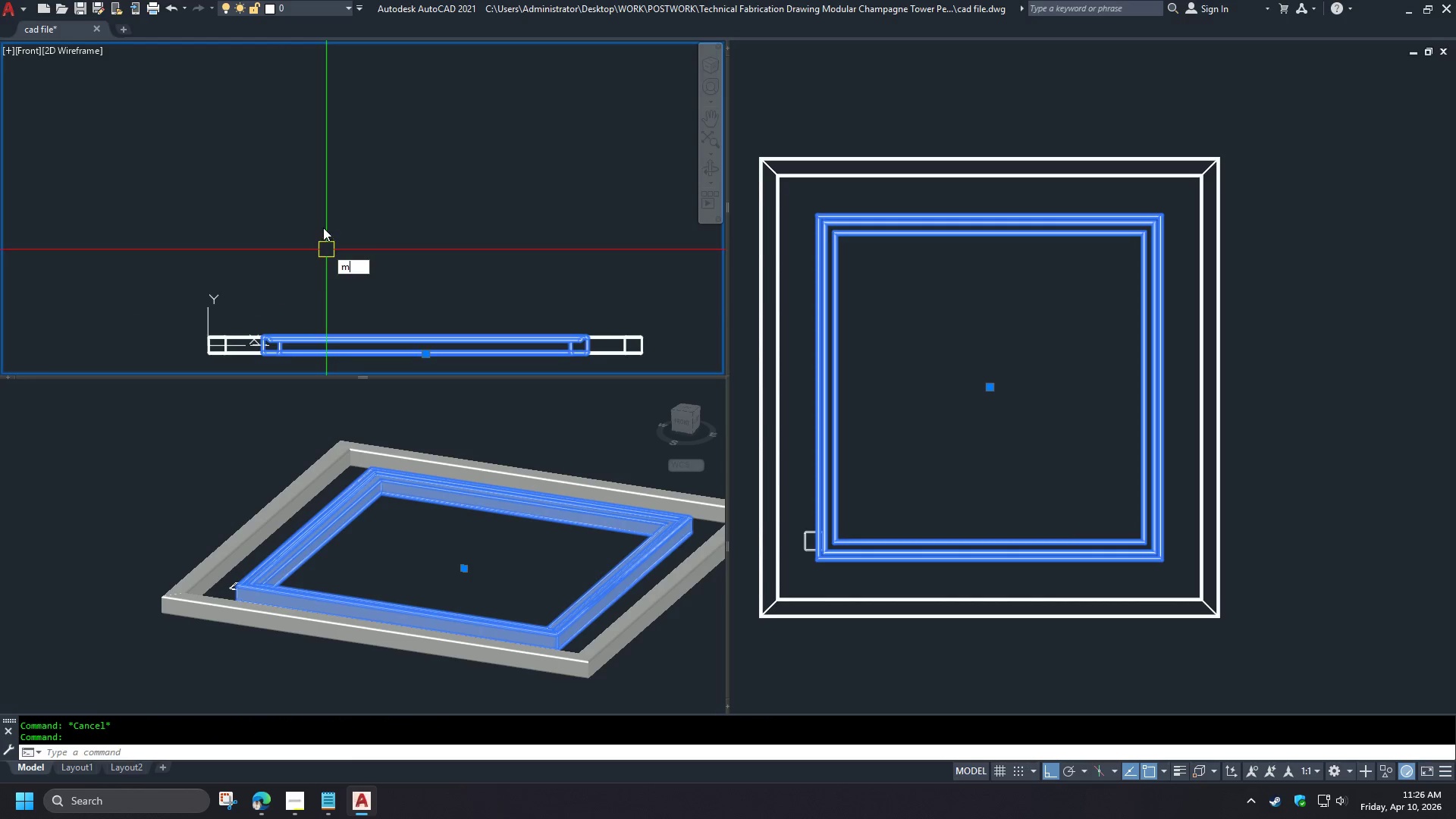 
scroll: coordinate [284, 361], scroll_direction: down, amount: 2.0
 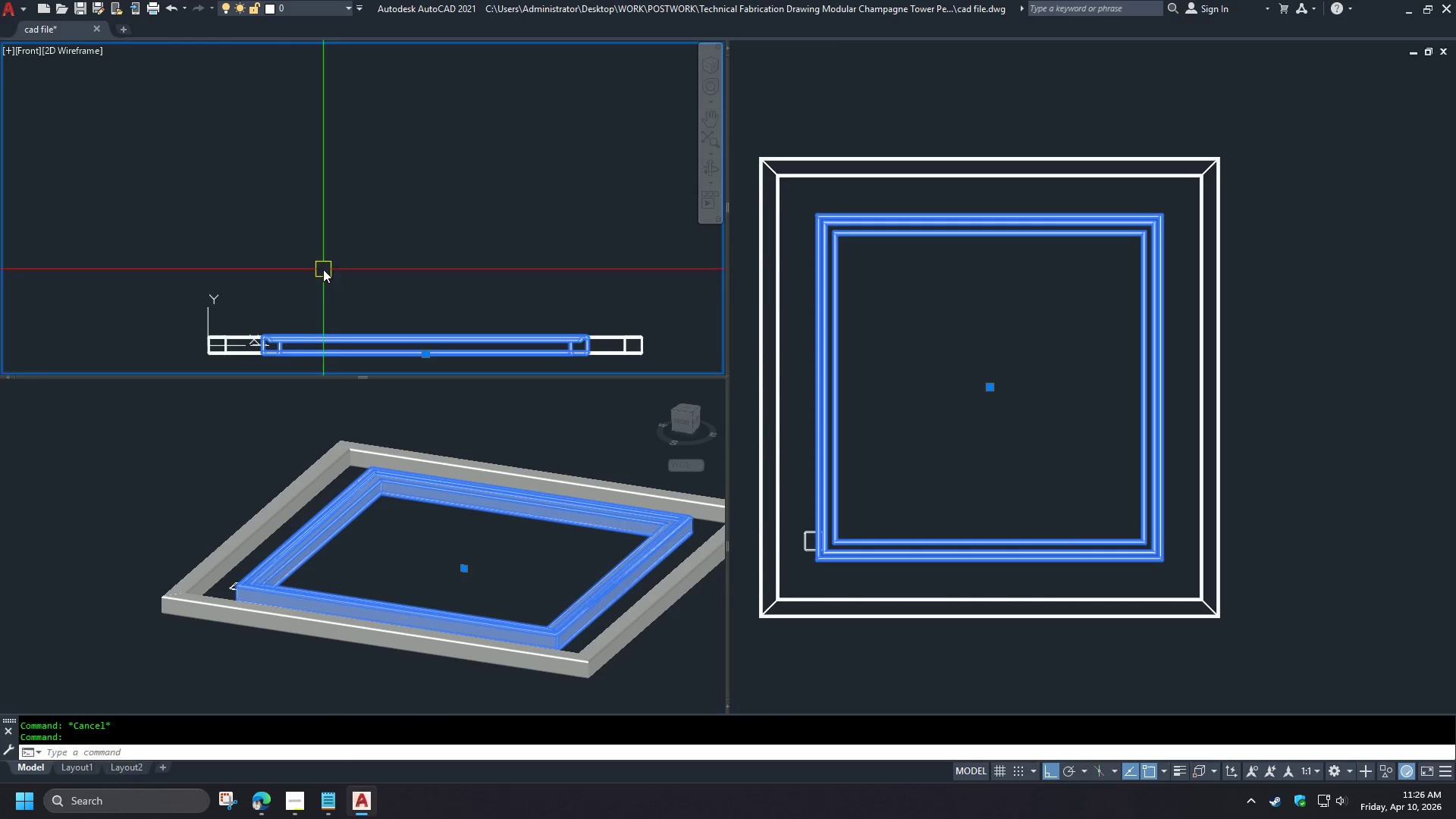 
key(Space)
 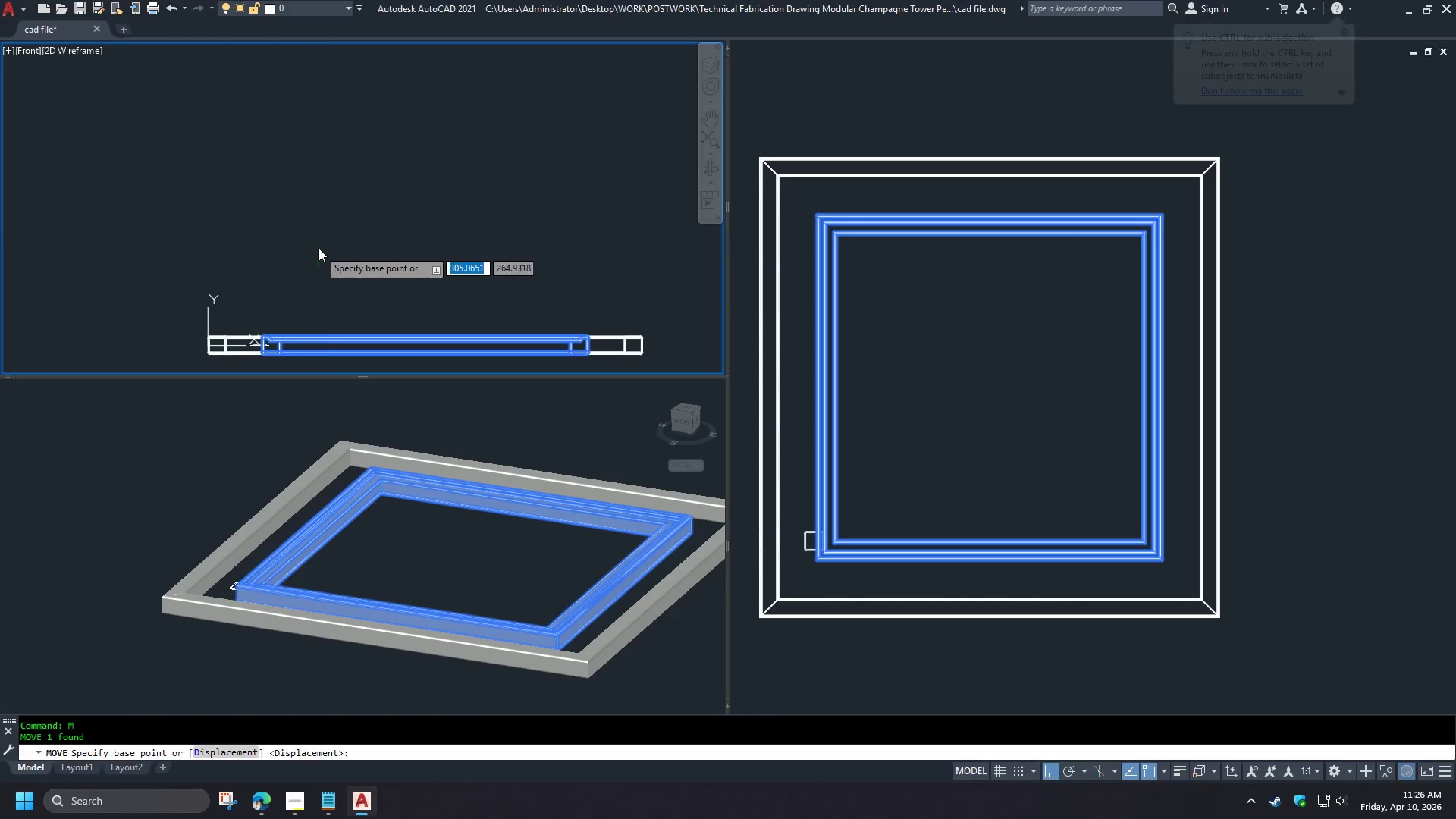 
left_click_drag(start_coordinate=[318, 249], to_coordinate=[315, 234])
 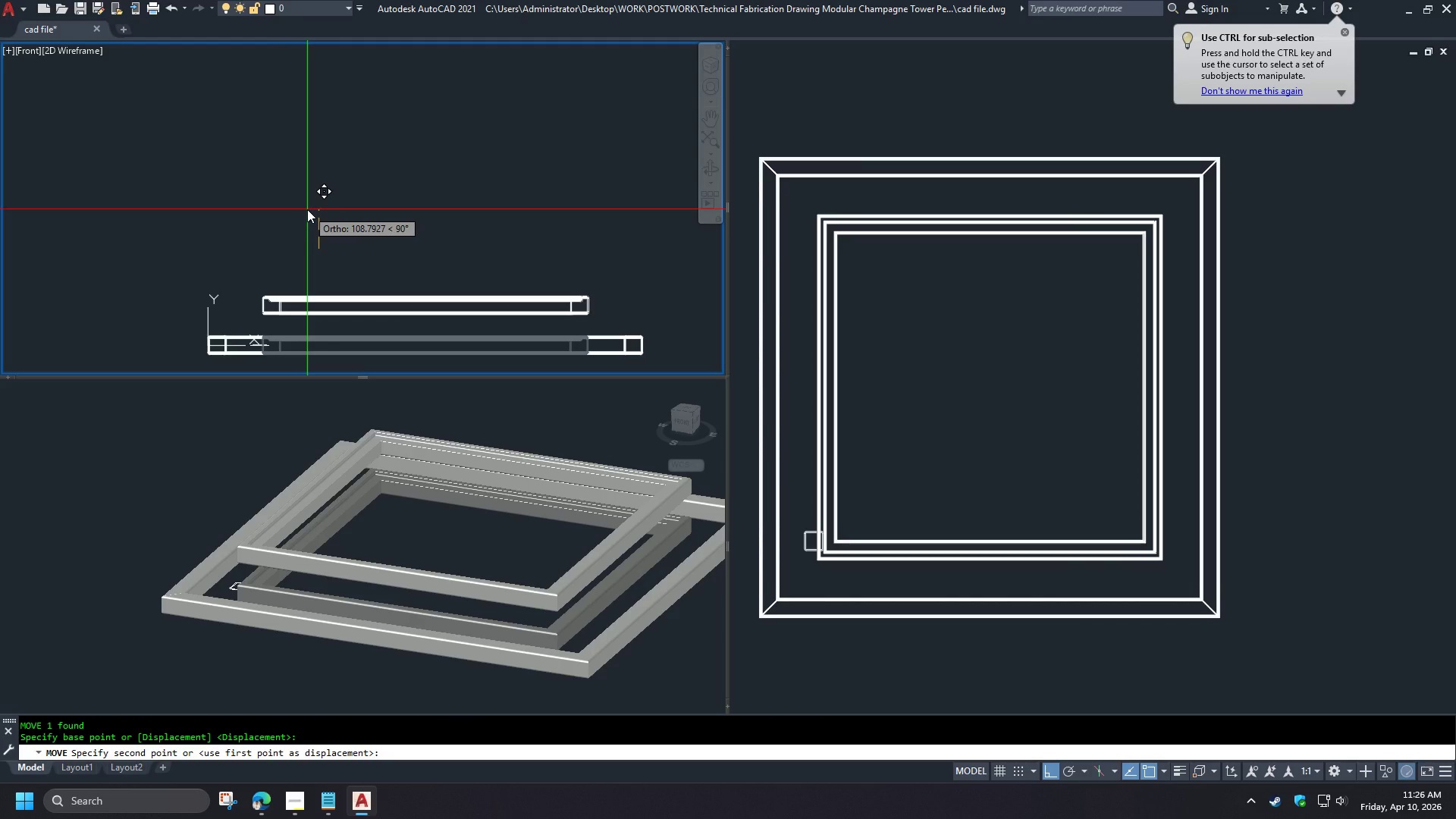 
key(Numpad1)
 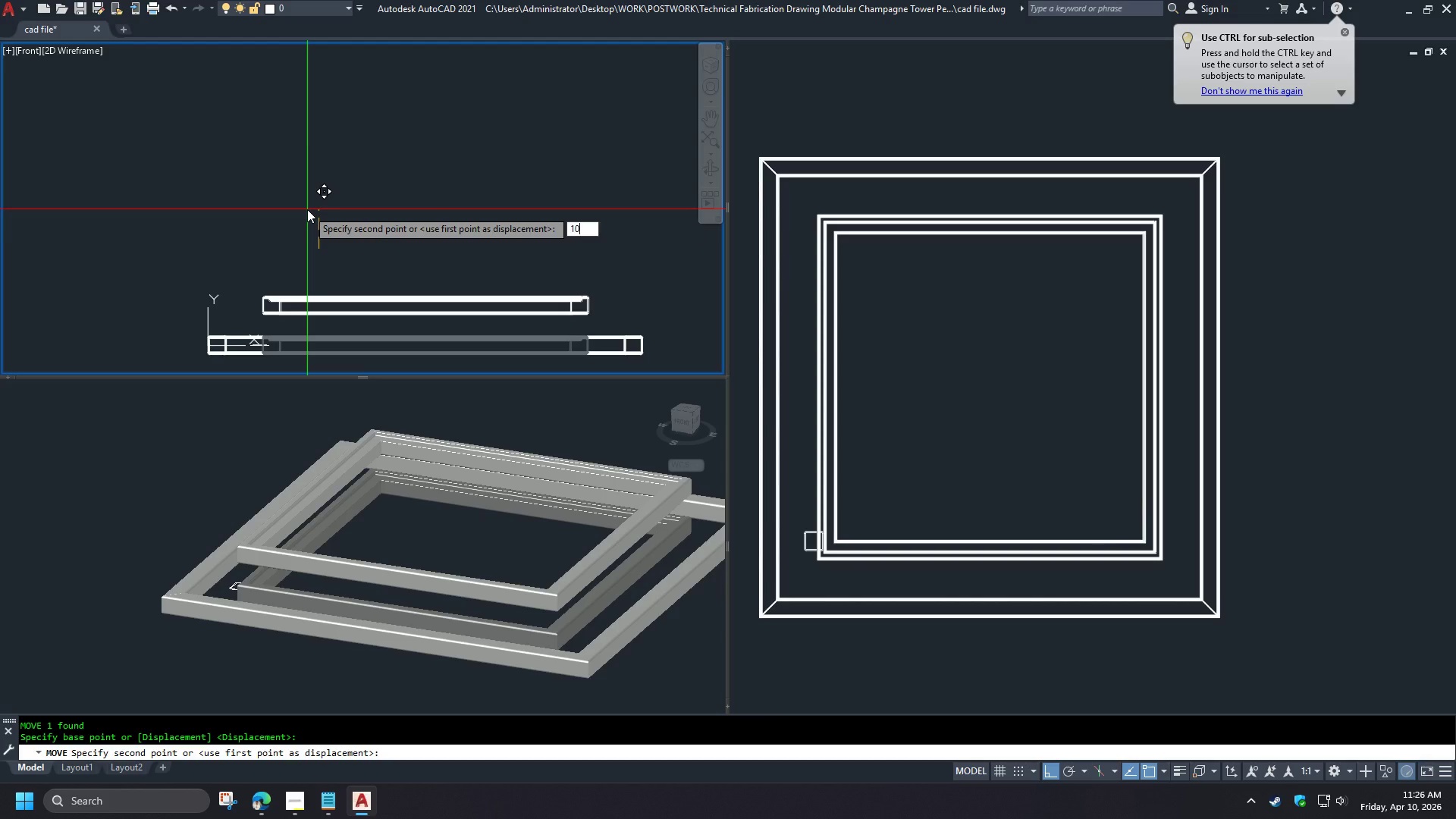 
key(Numpad0)
 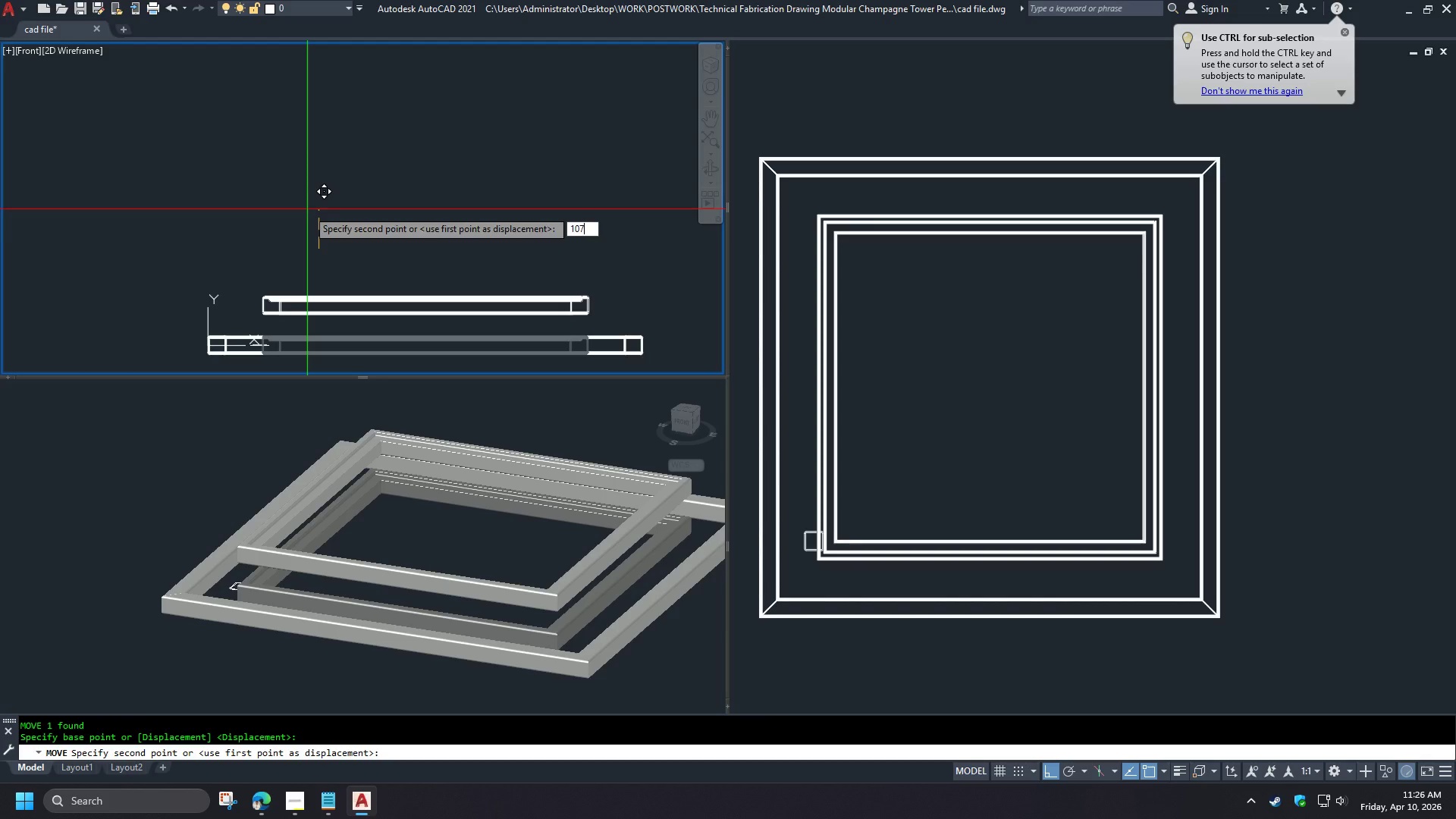 
key(Numpad7)
 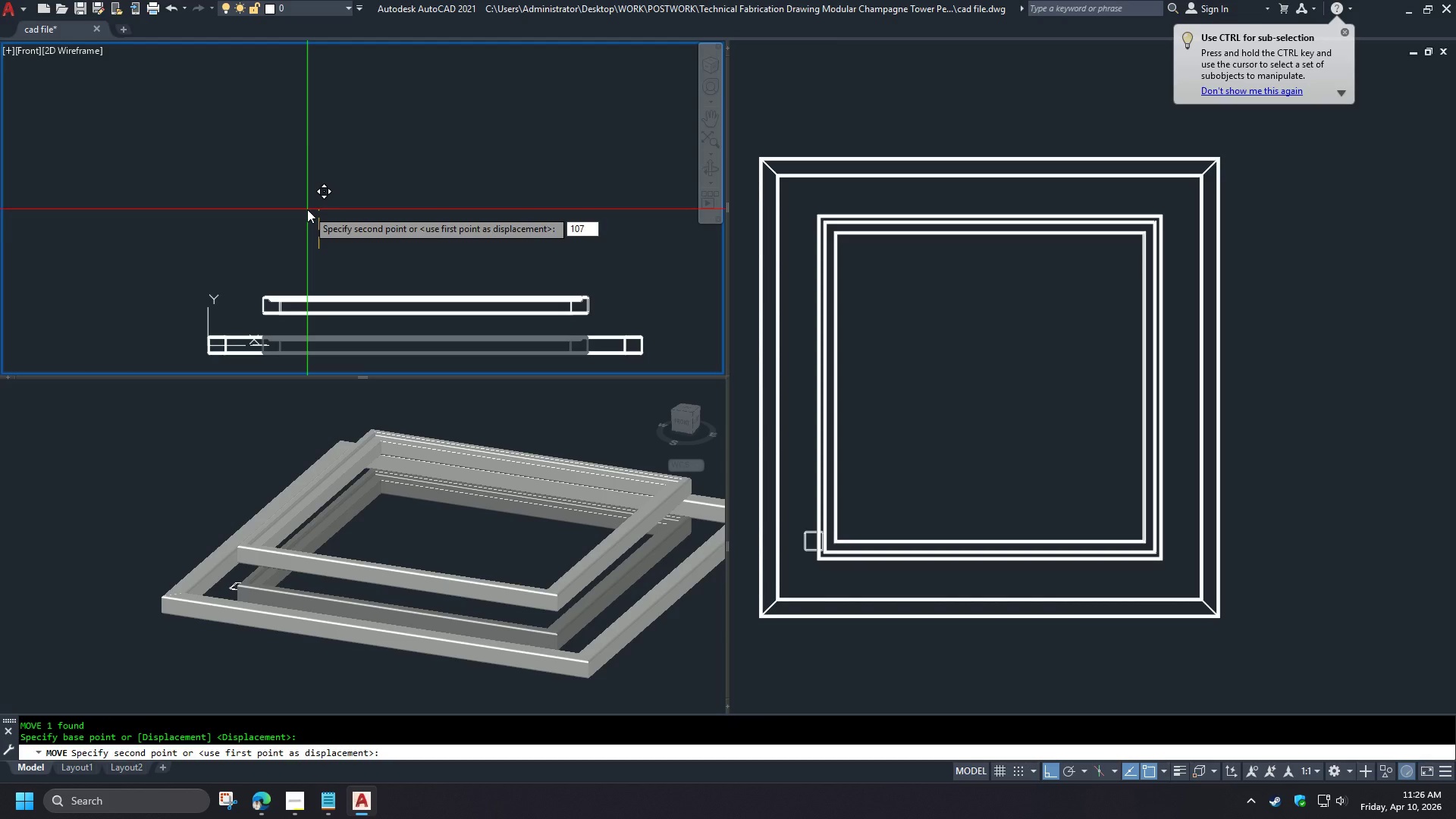 
key(Numpad5)
 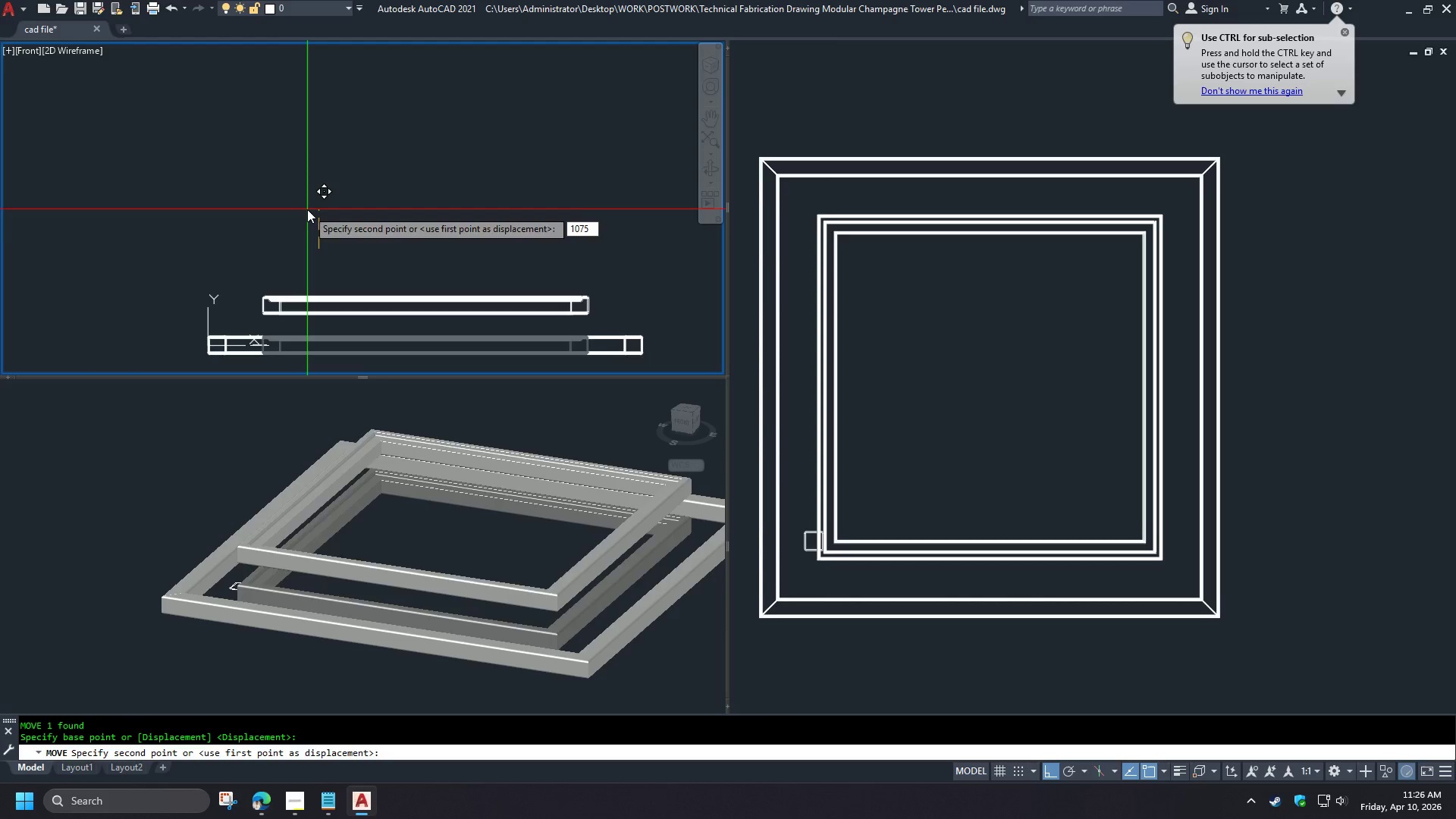 
key(NumpadEnter)
 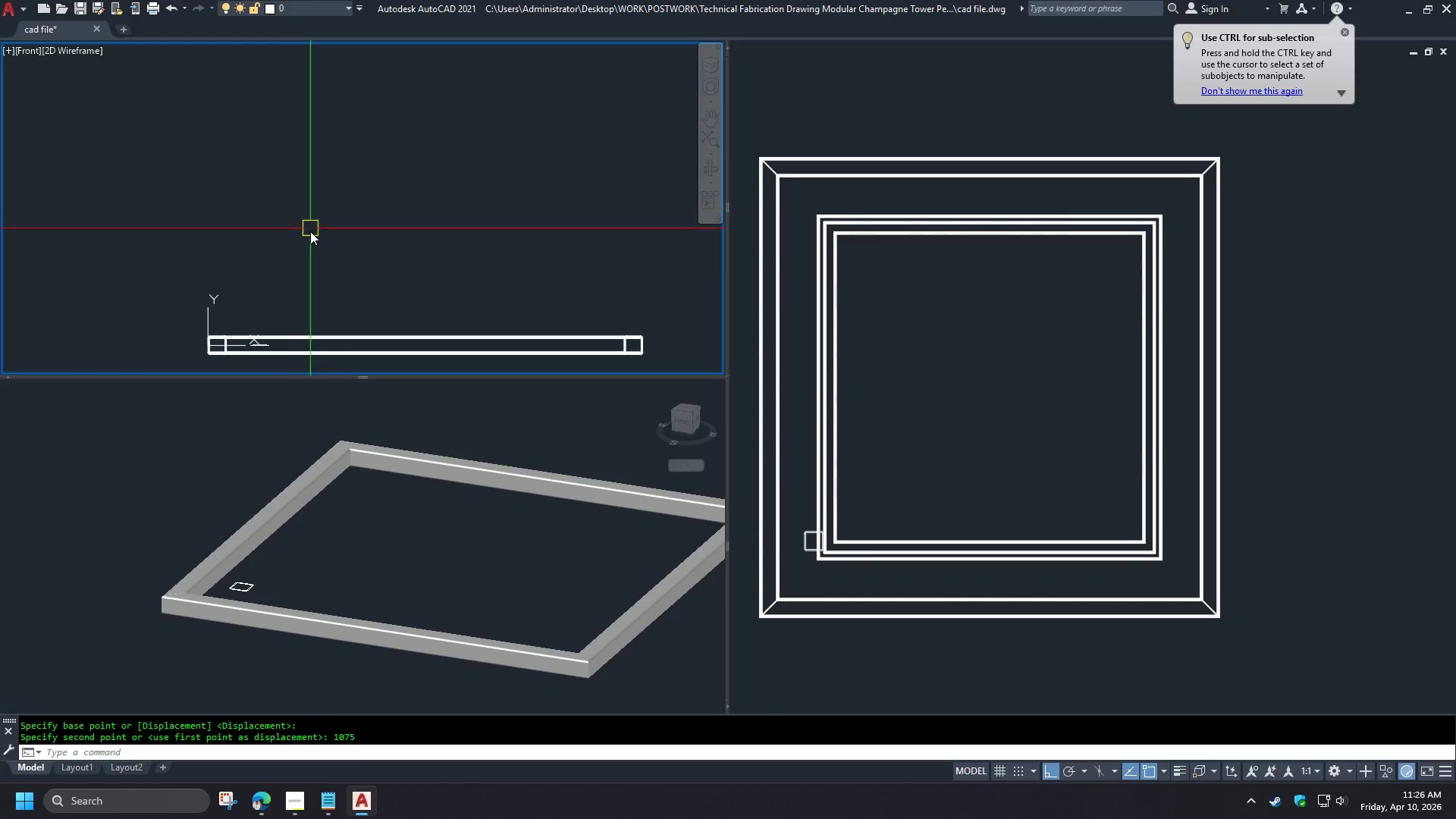 
scroll: coordinate [358, 238], scroll_direction: down, amount: 1.0
 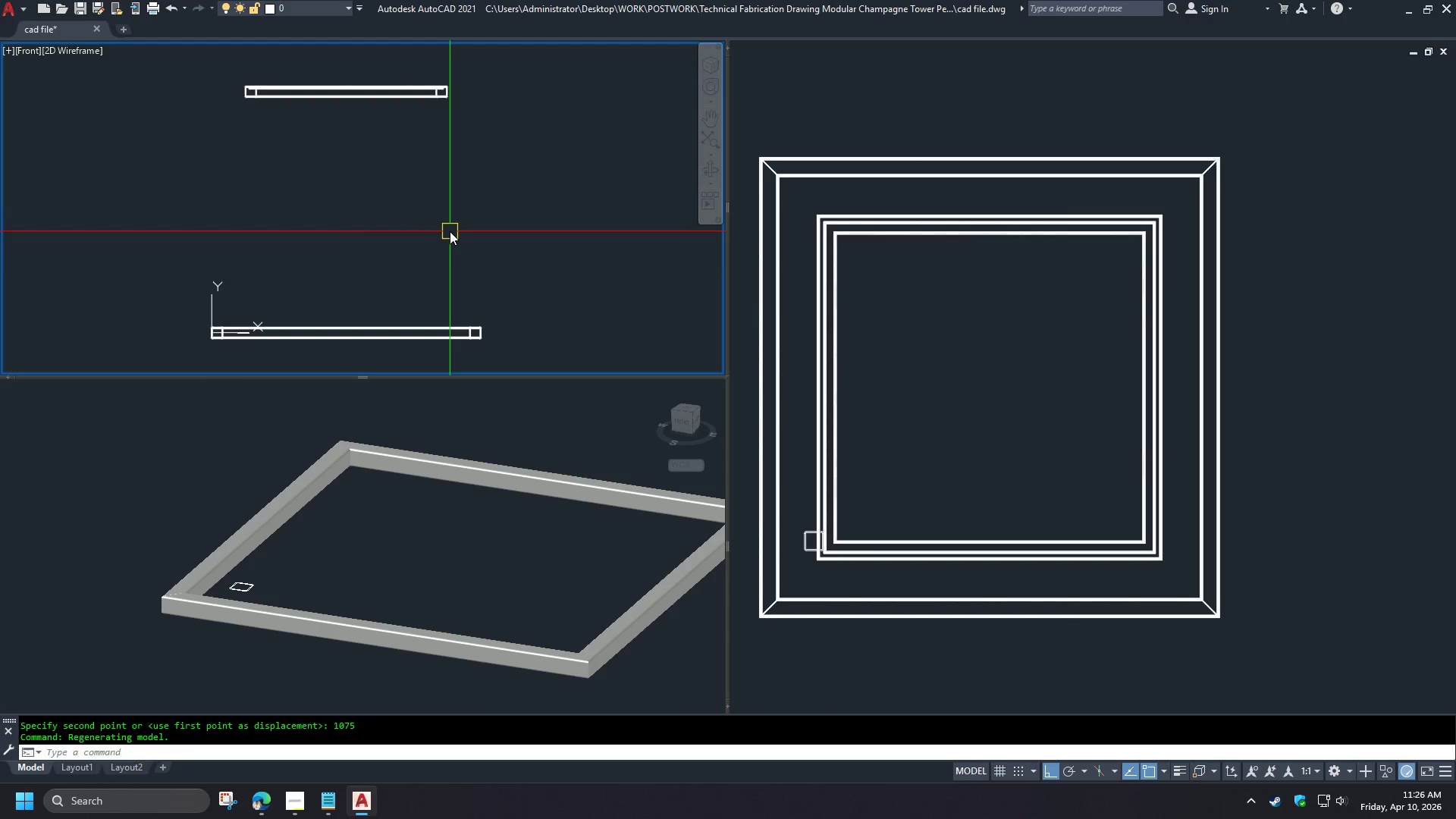 
type(dli 0,0)
key(NumpadEnter)
 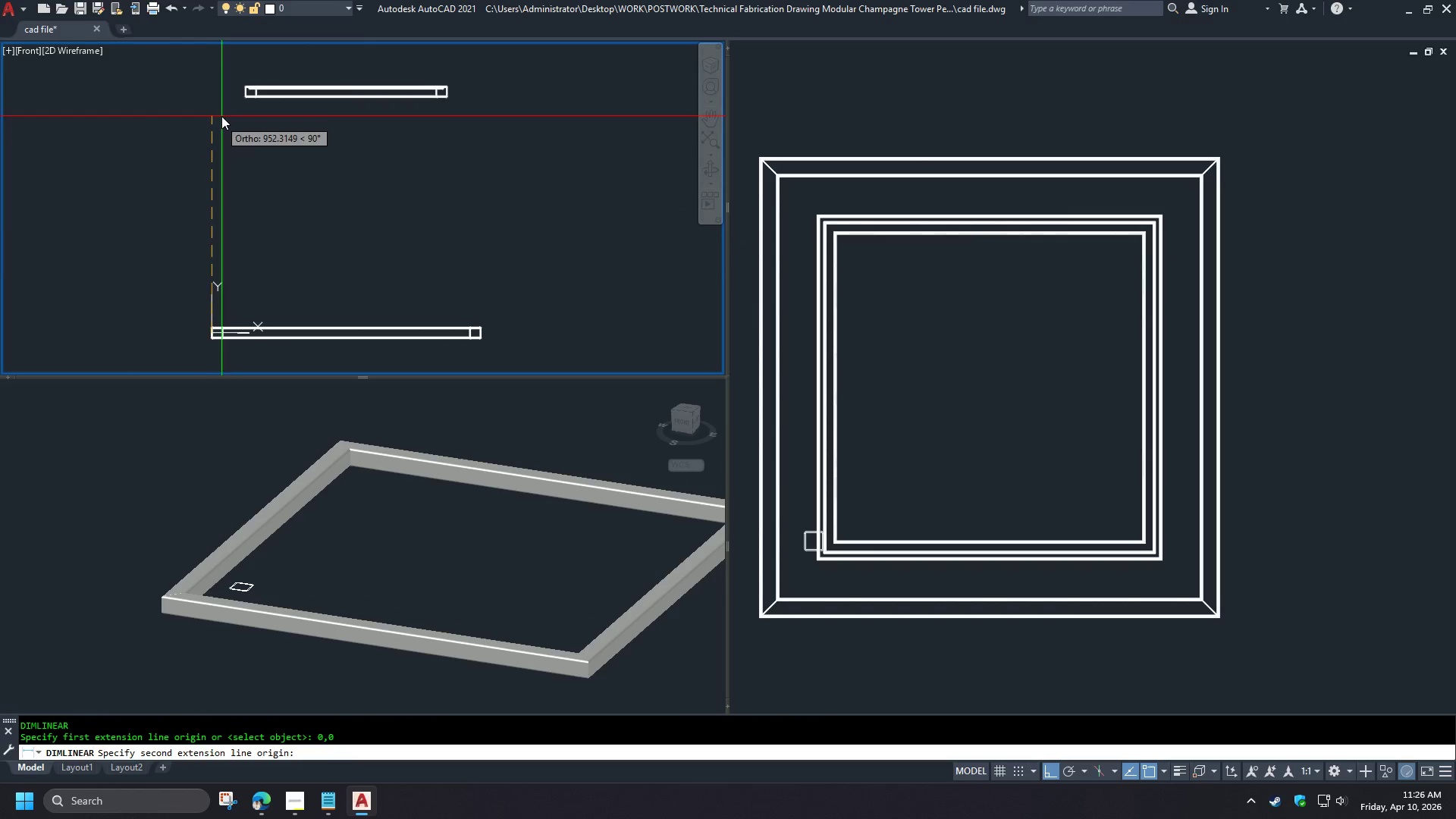 
scroll: coordinate [302, 71], scroll_direction: up, amount: 5.0
 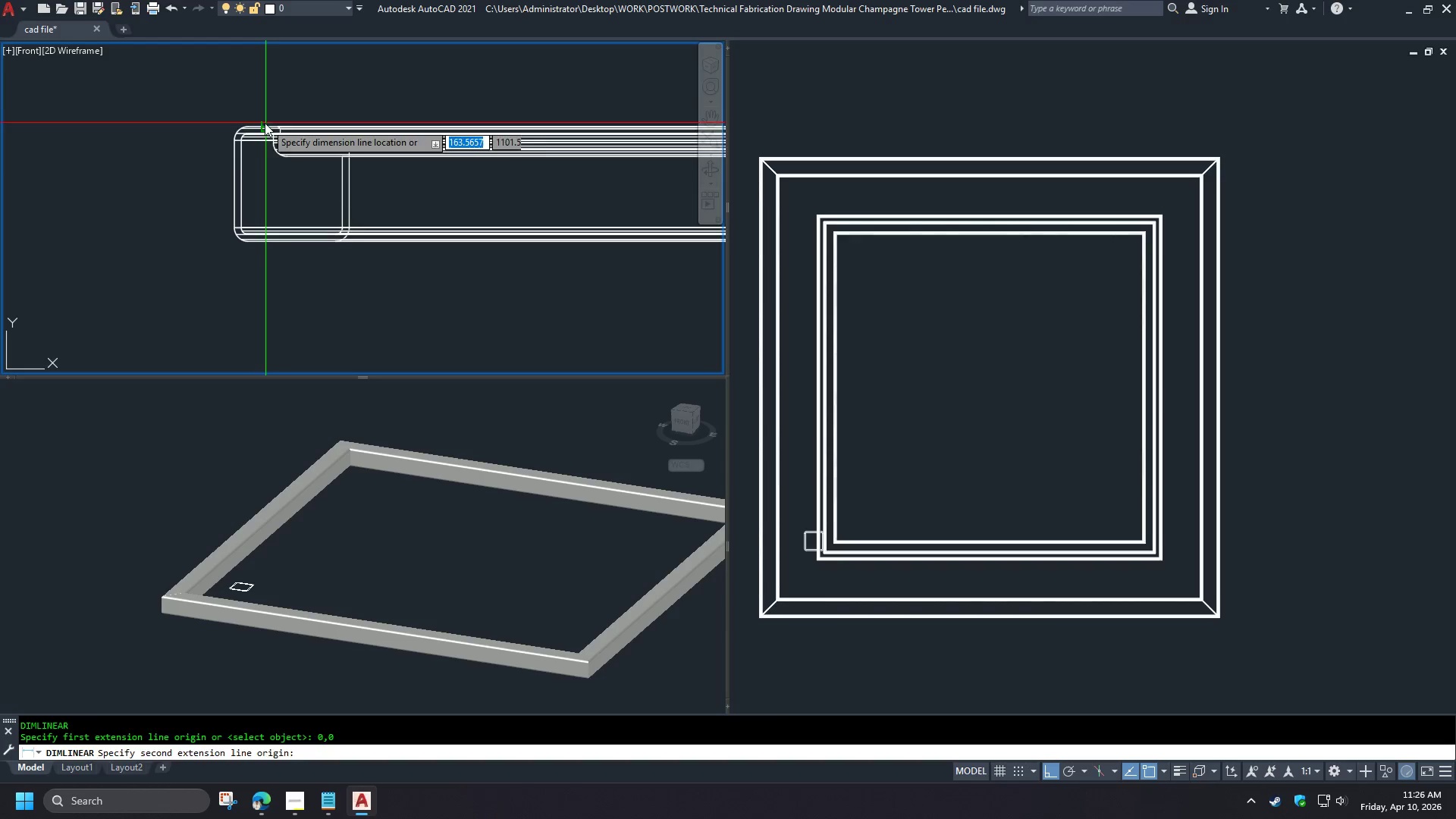 
scroll: coordinate [162, 180], scroll_direction: down, amount: 4.0
 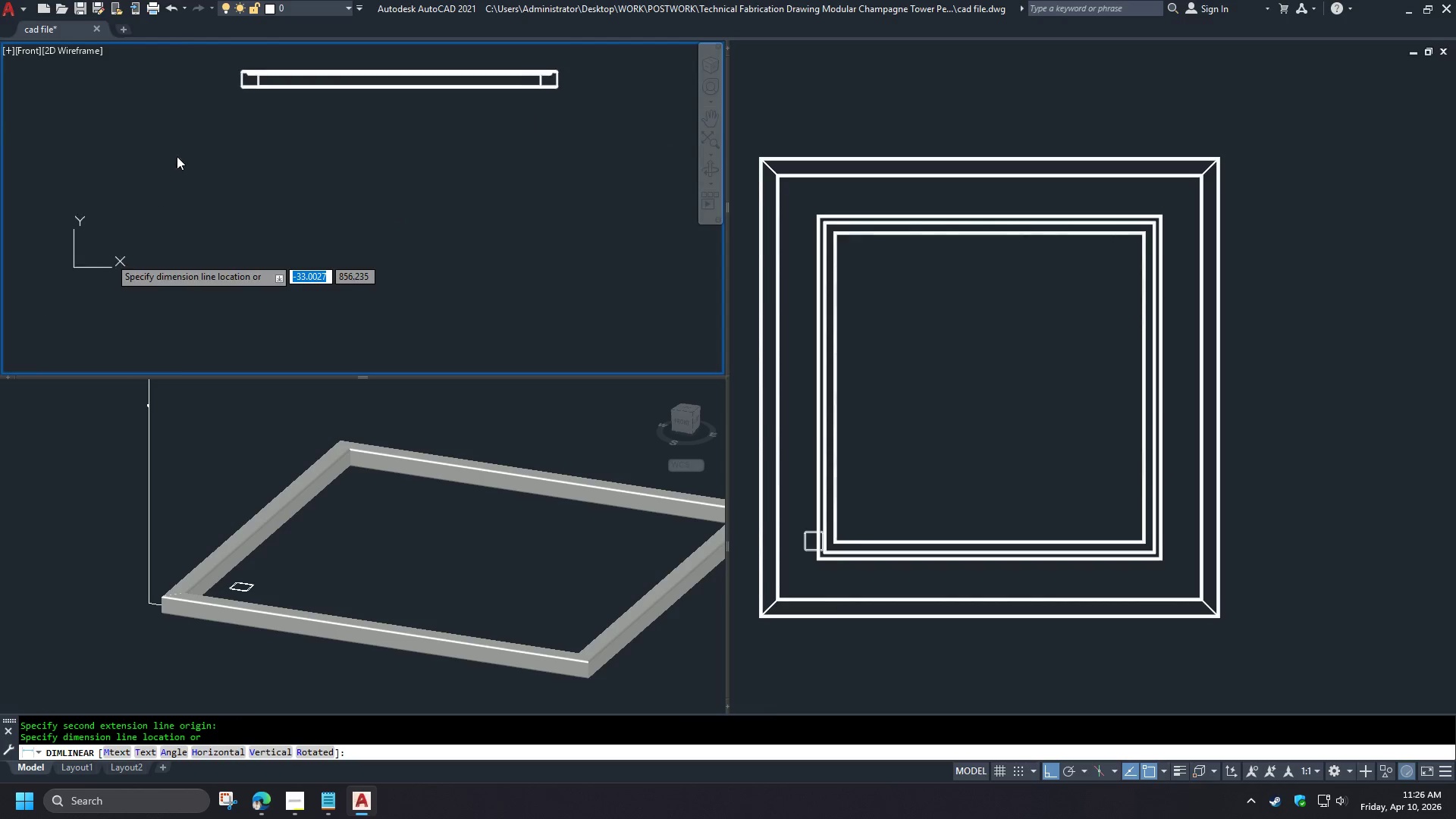 
left_click([160, 292])
 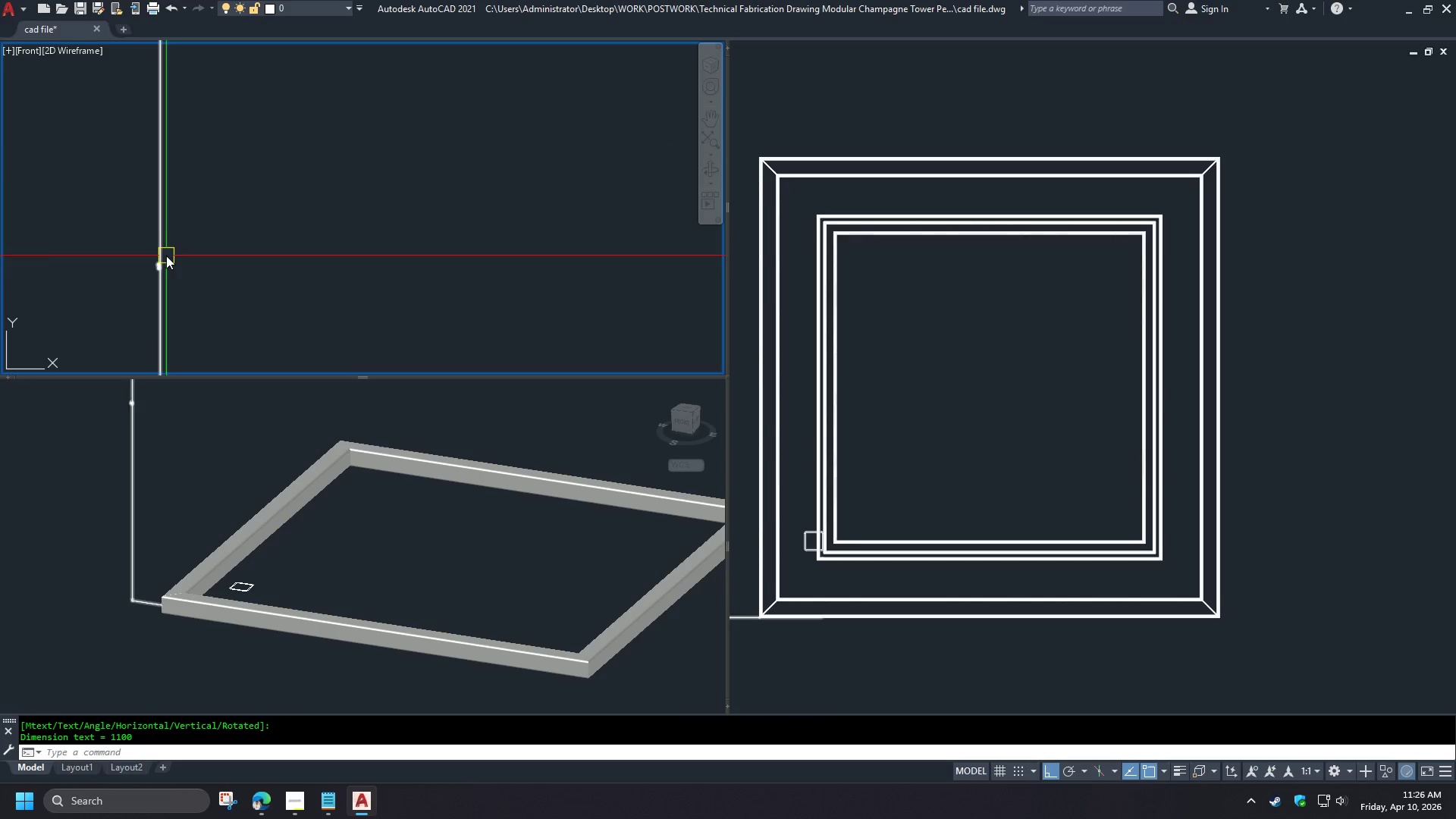 
scroll: coordinate [150, 276], scroll_direction: up, amount: 7.0
 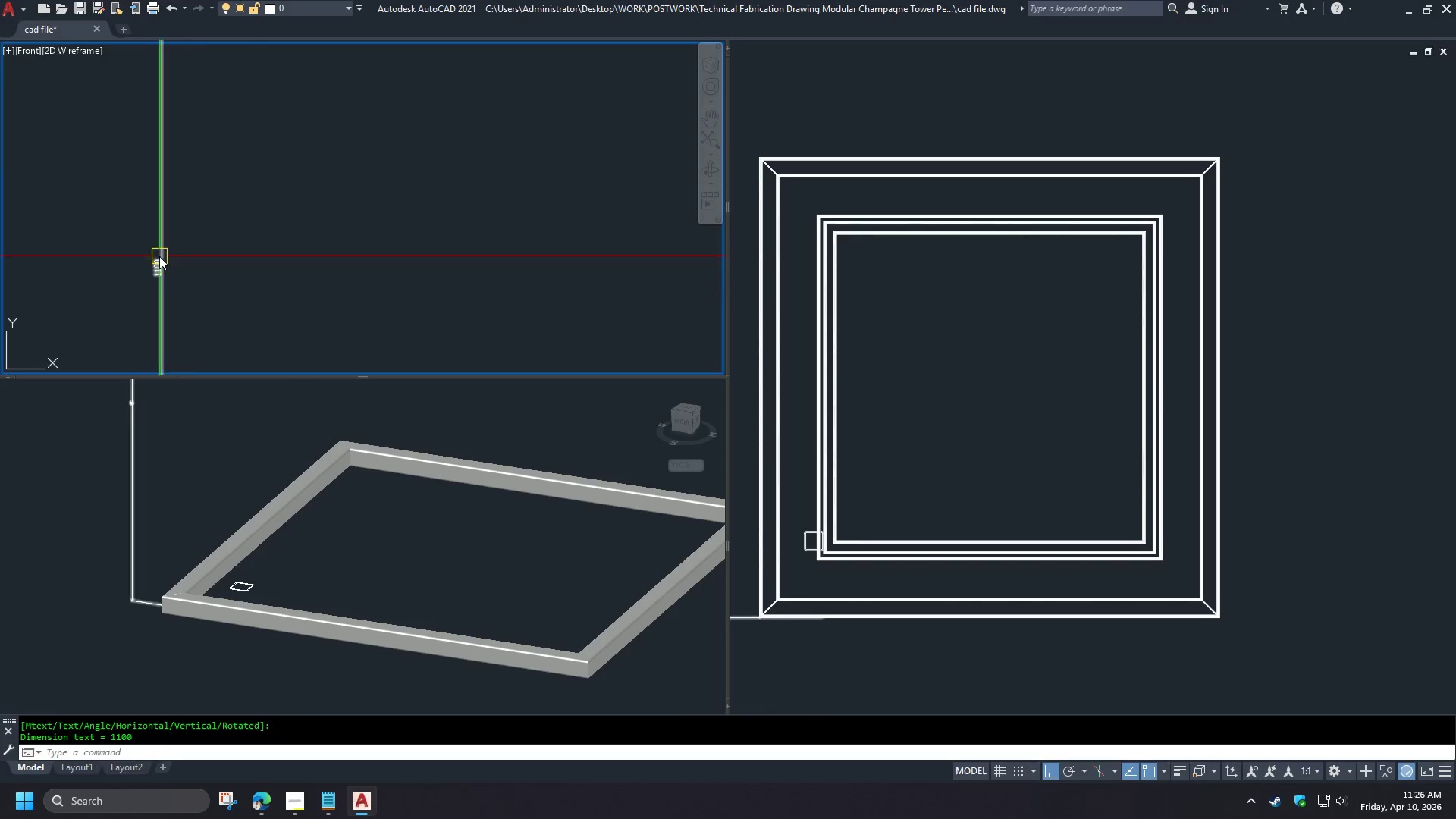 
scroll: coordinate [209, 224], scroll_direction: down, amount: 7.0
 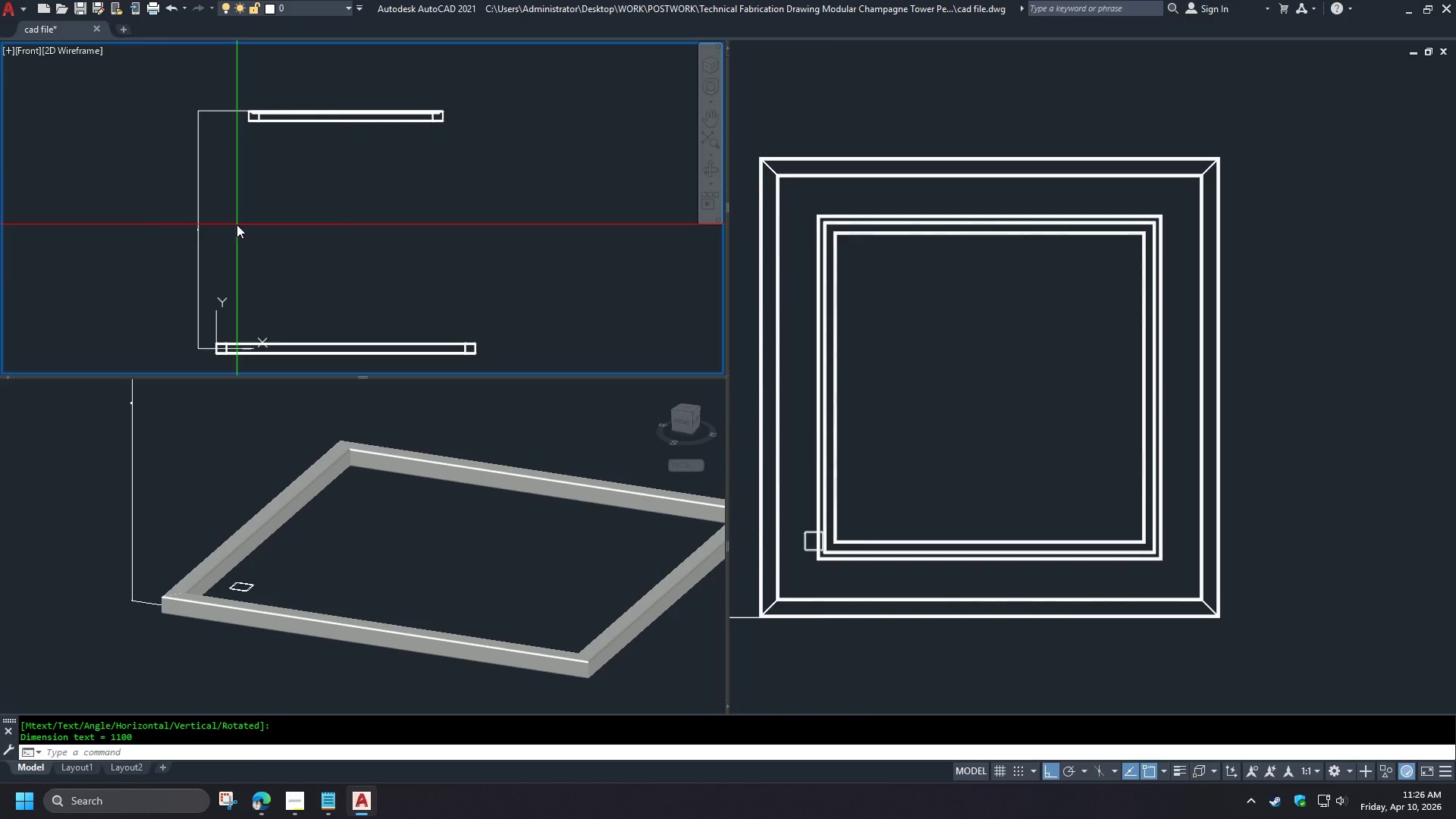 
double_click([99, 193])
 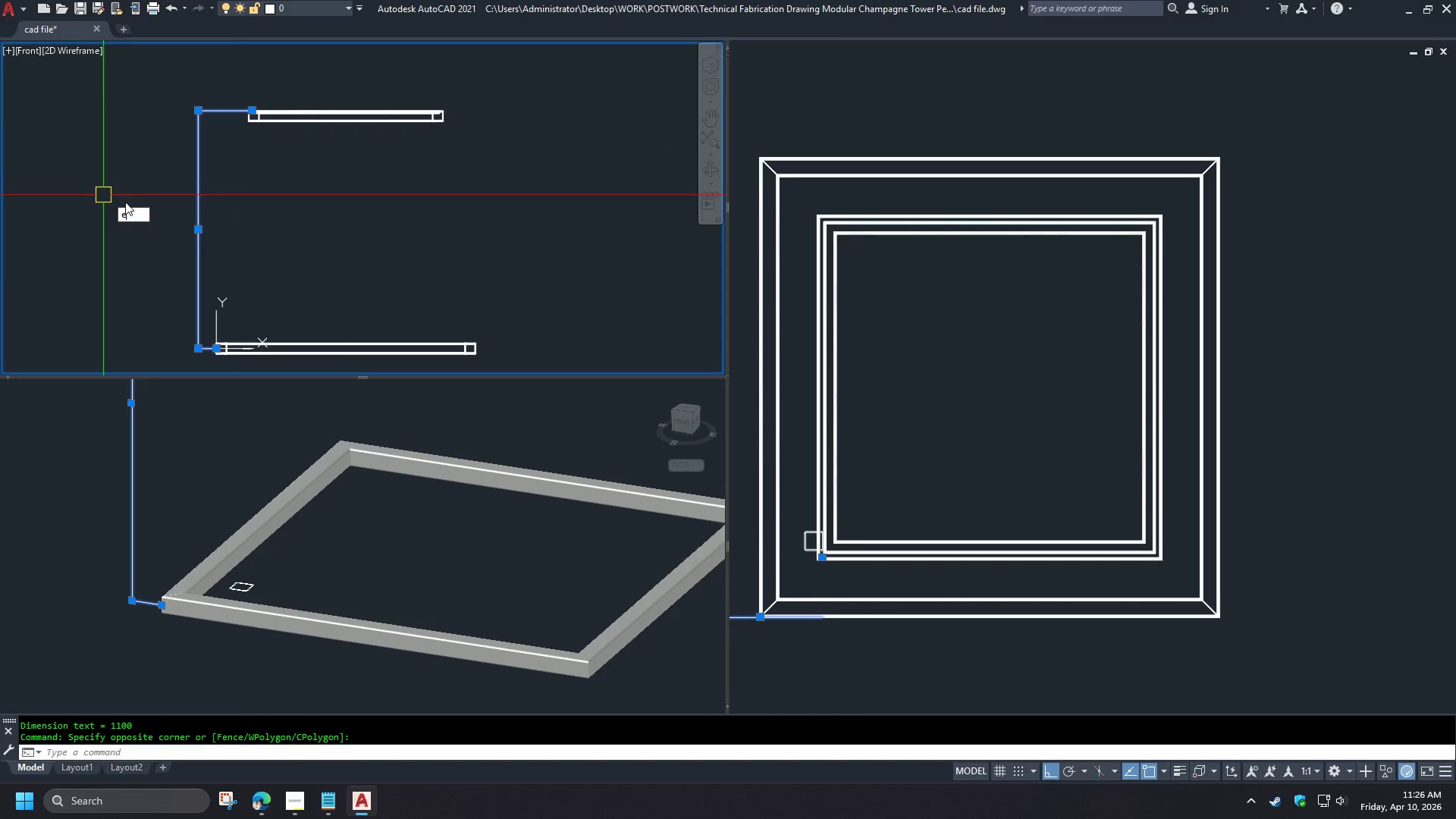 
key(E)
 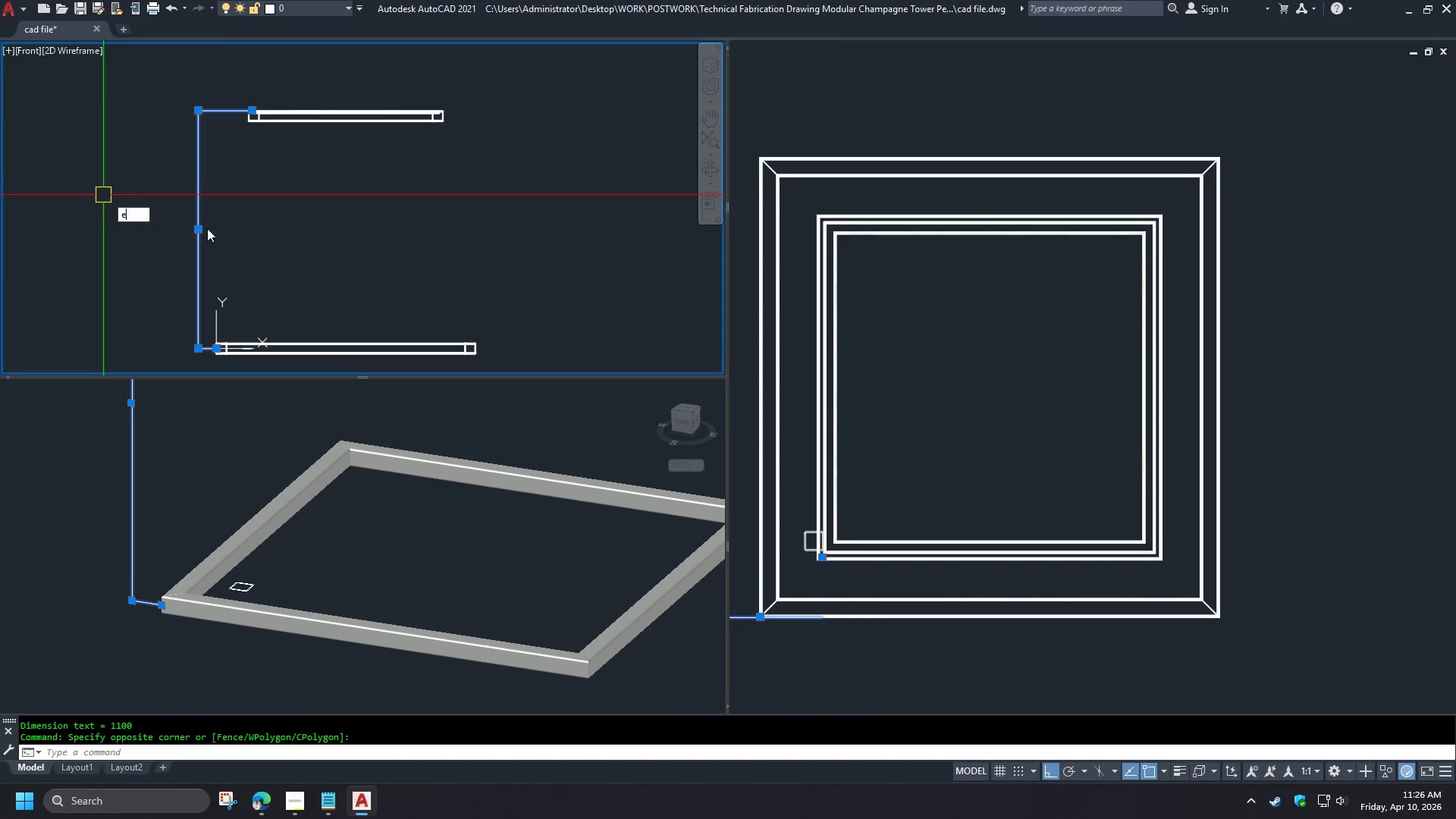 
key(Space)
 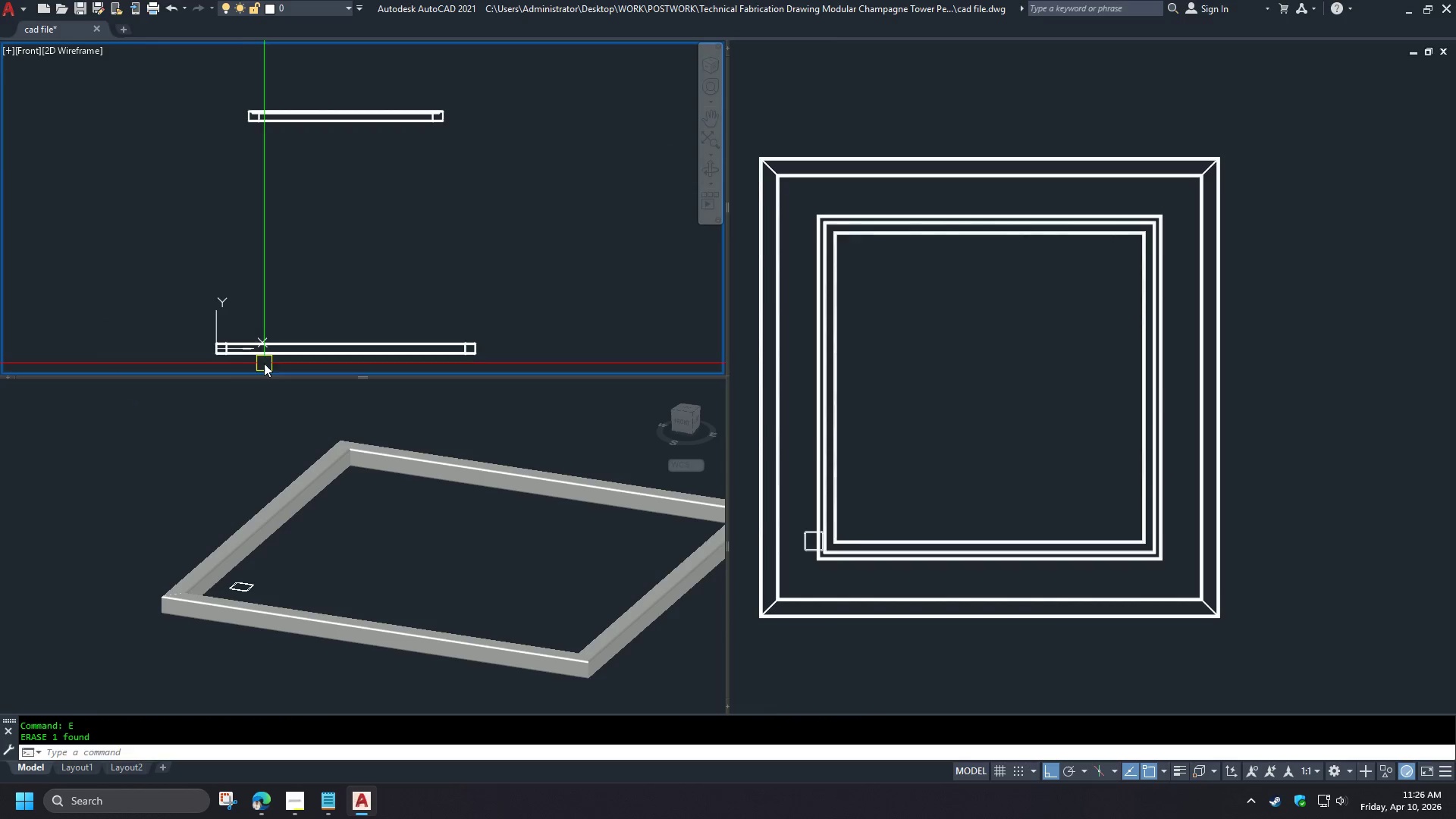 
scroll: coordinate [238, 362], scroll_direction: up, amount: 4.0
 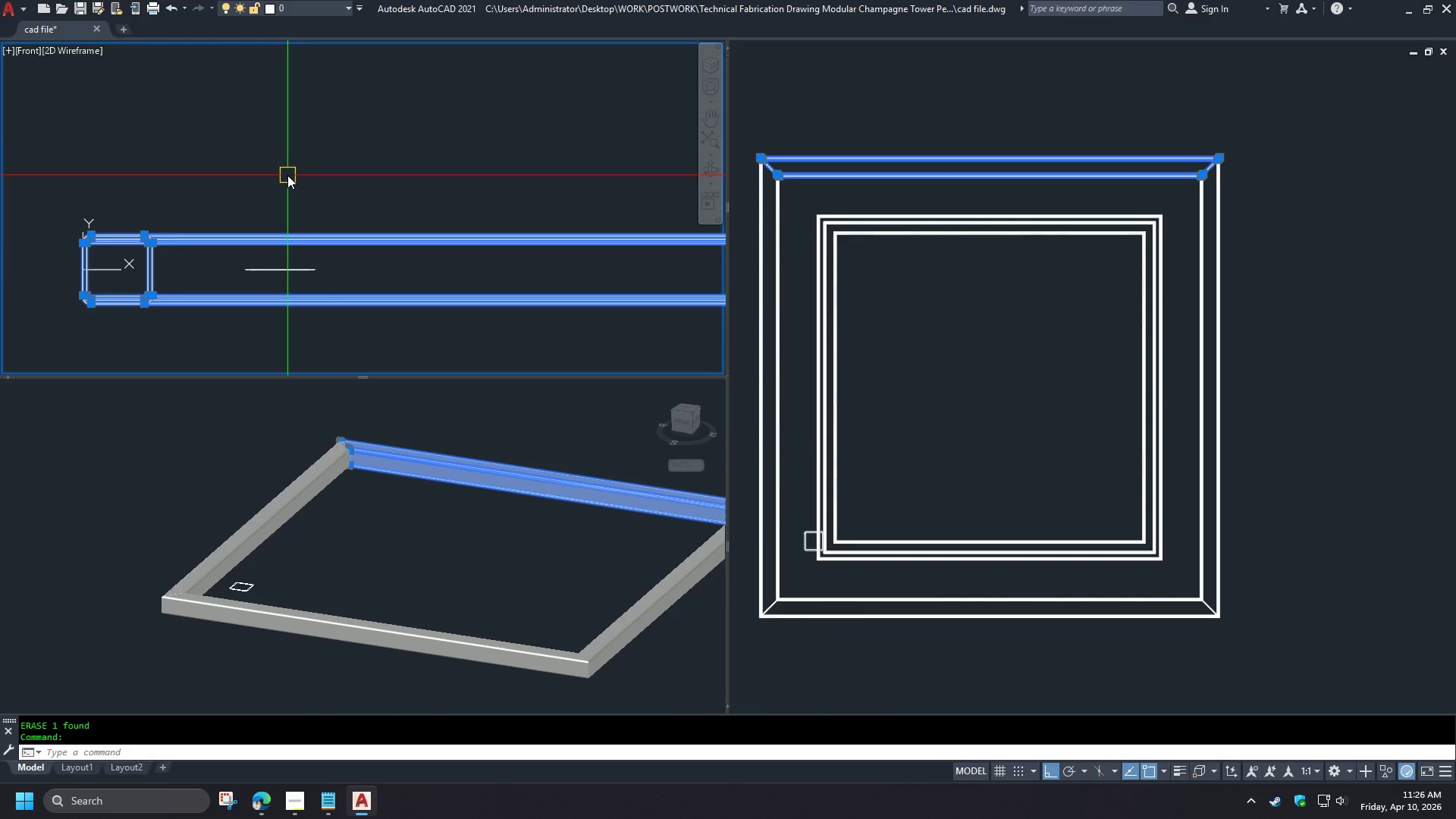 
key(M)
 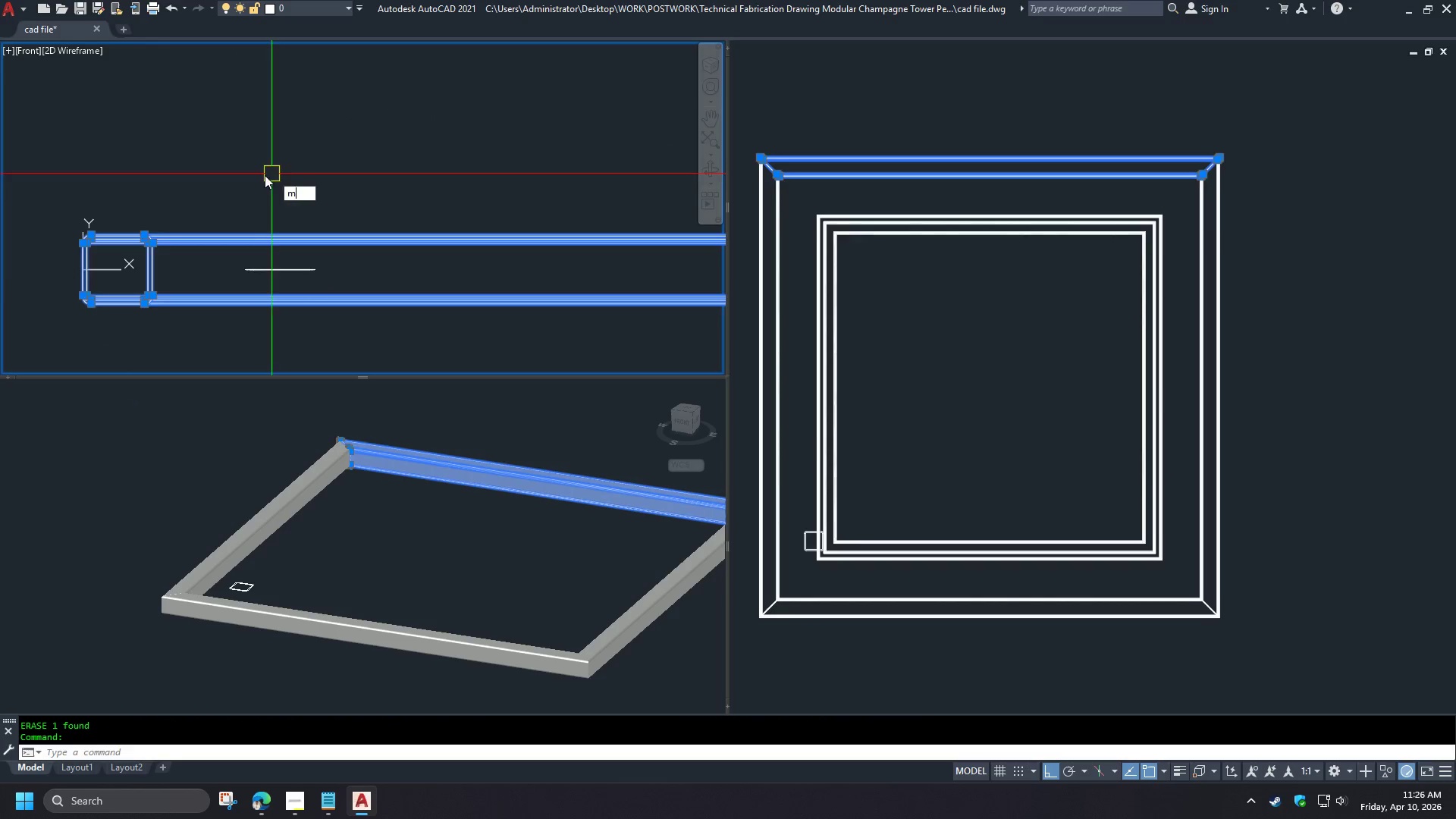 
key(Space)
 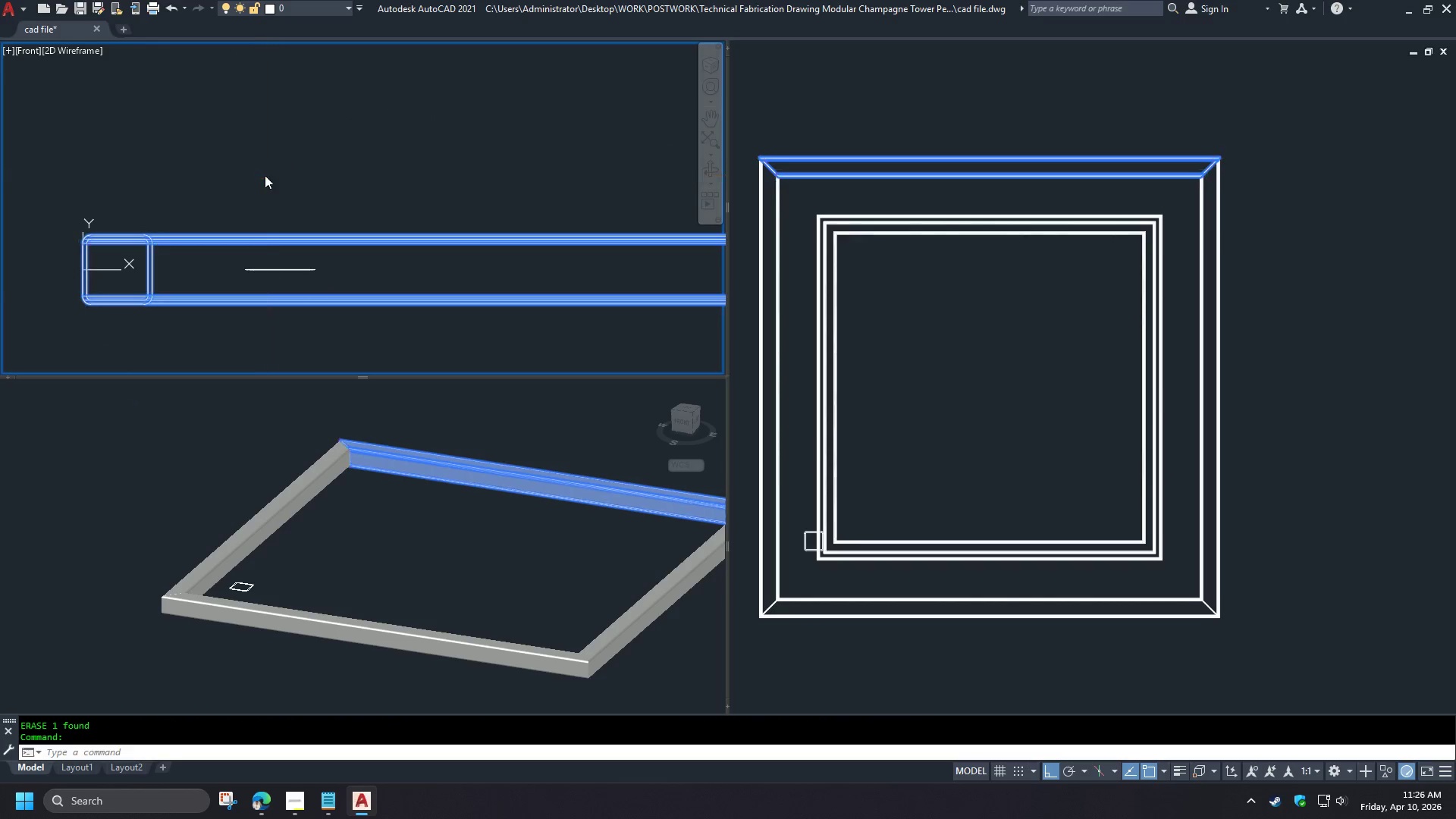 
left_click_drag(start_coordinate=[265, 175], to_coordinate=[263, 171])
 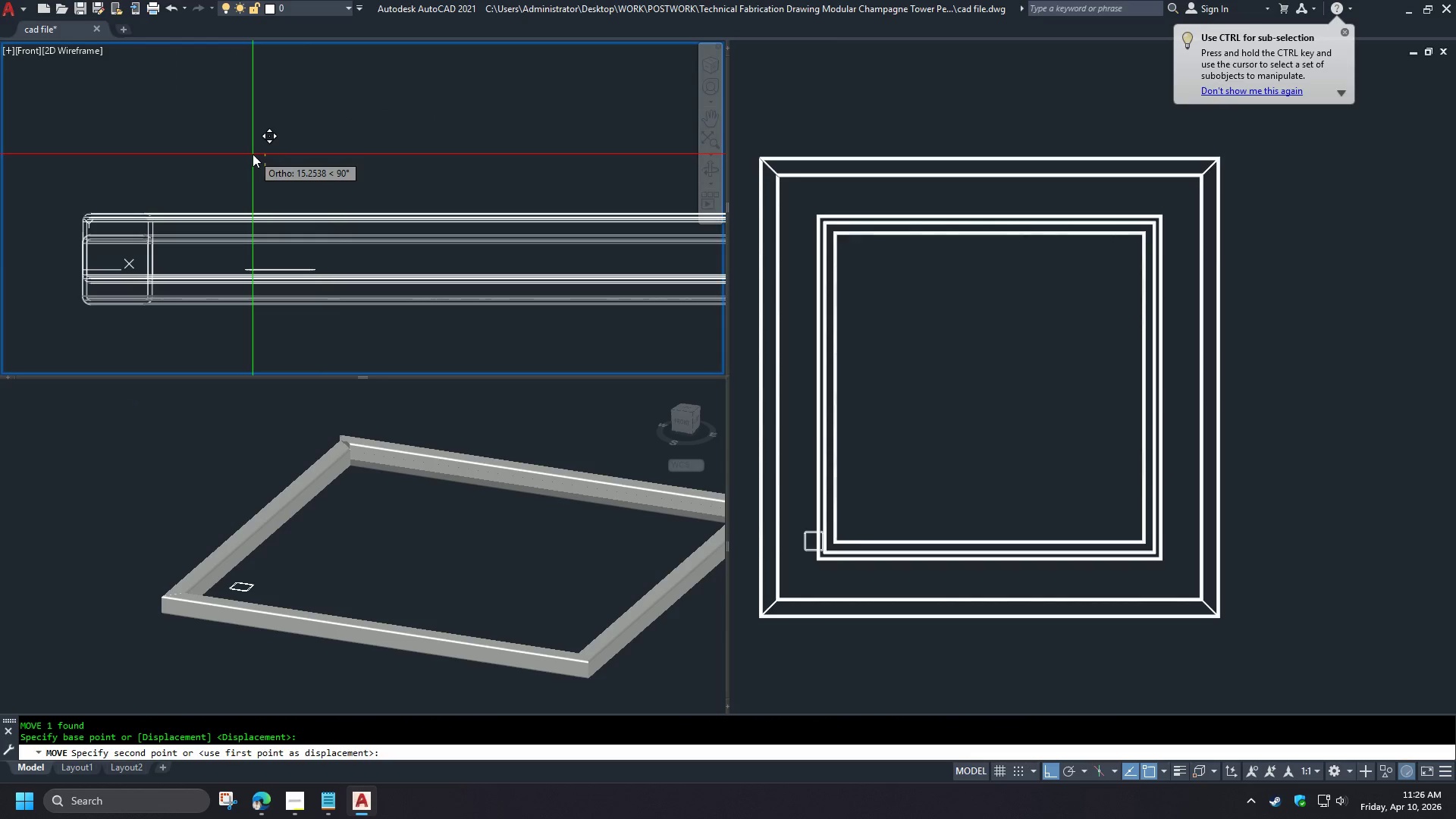 
key(Numpad2)
 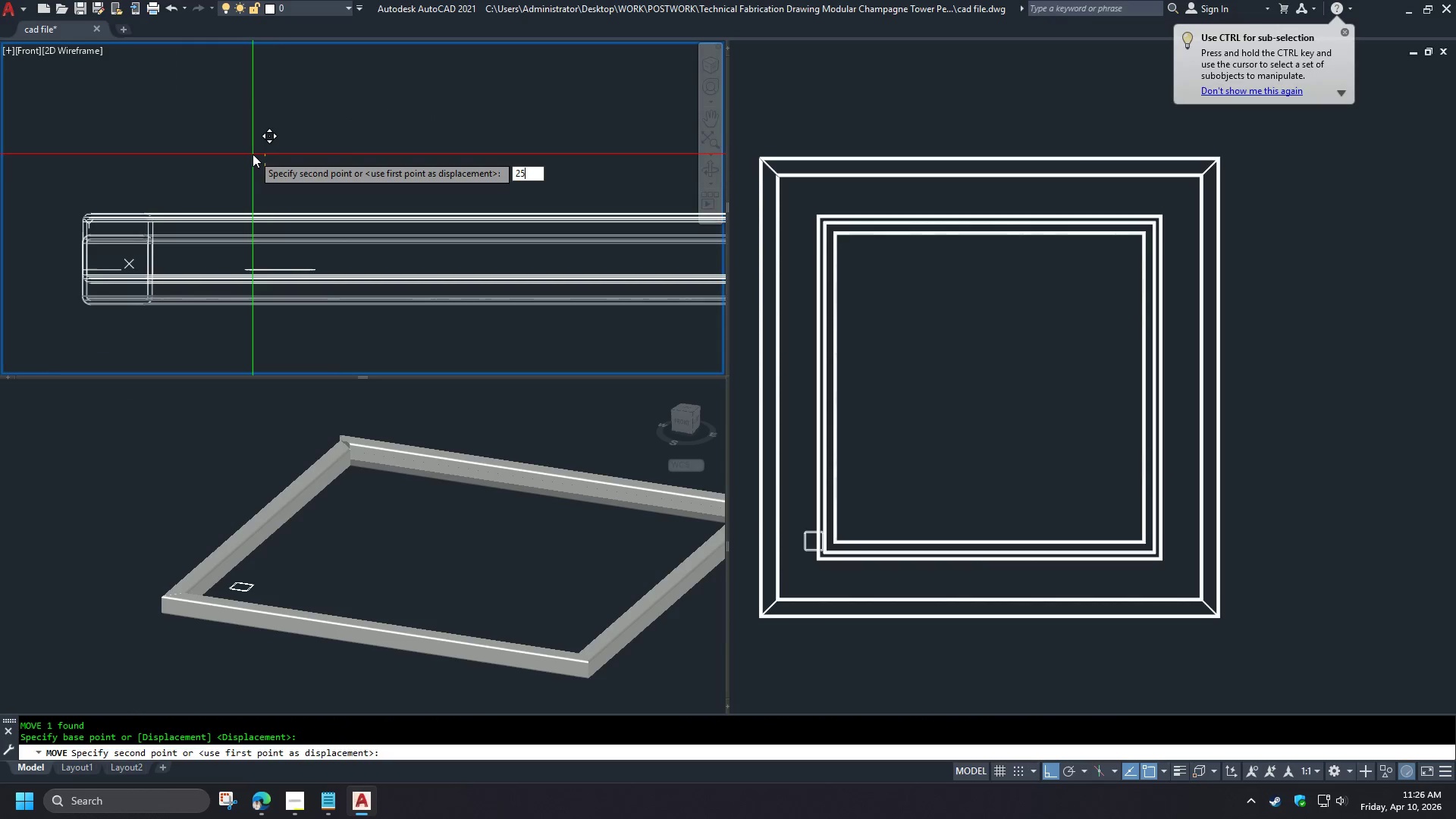 
key(Numpad5)
 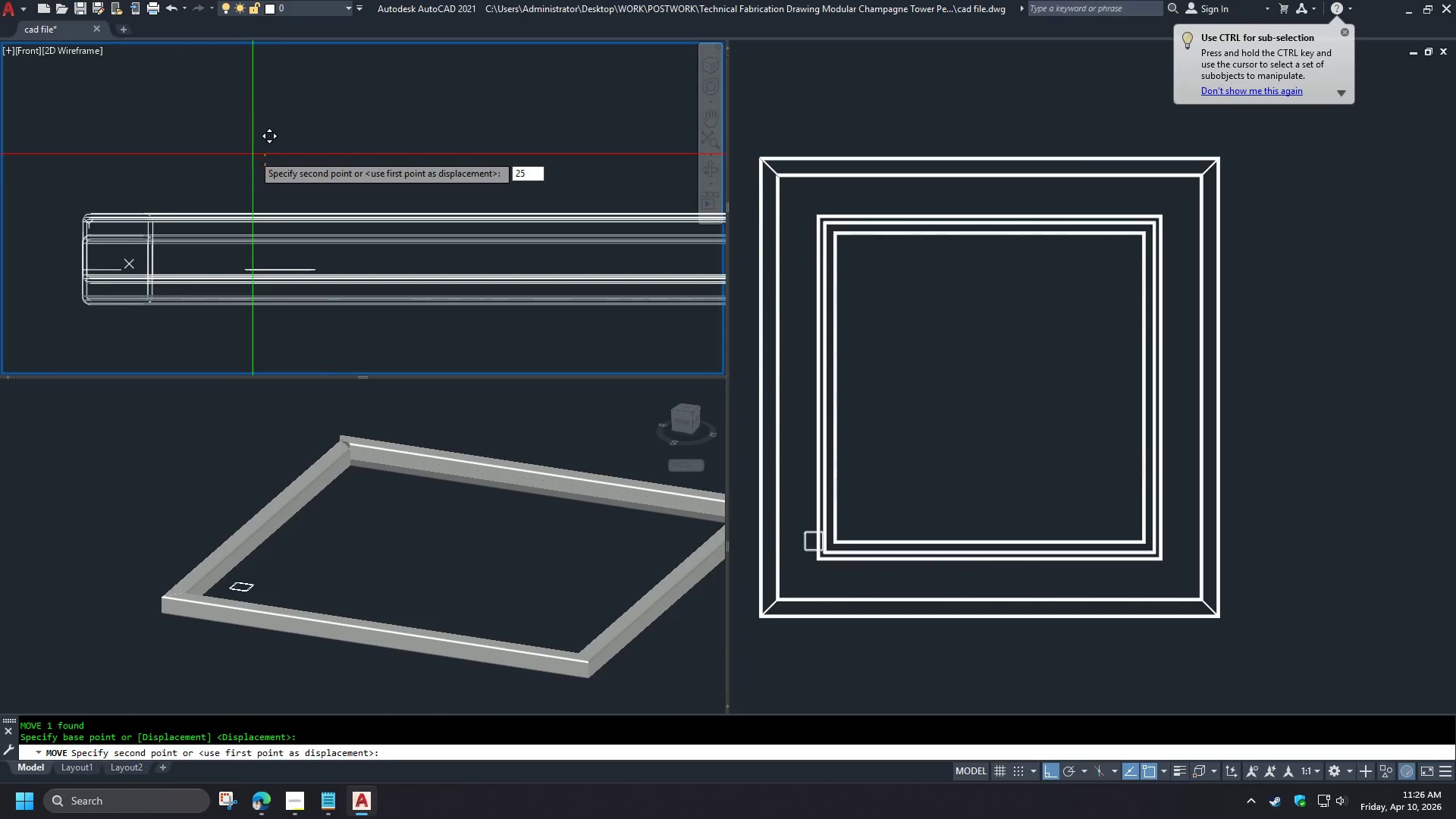 
key(Space)
 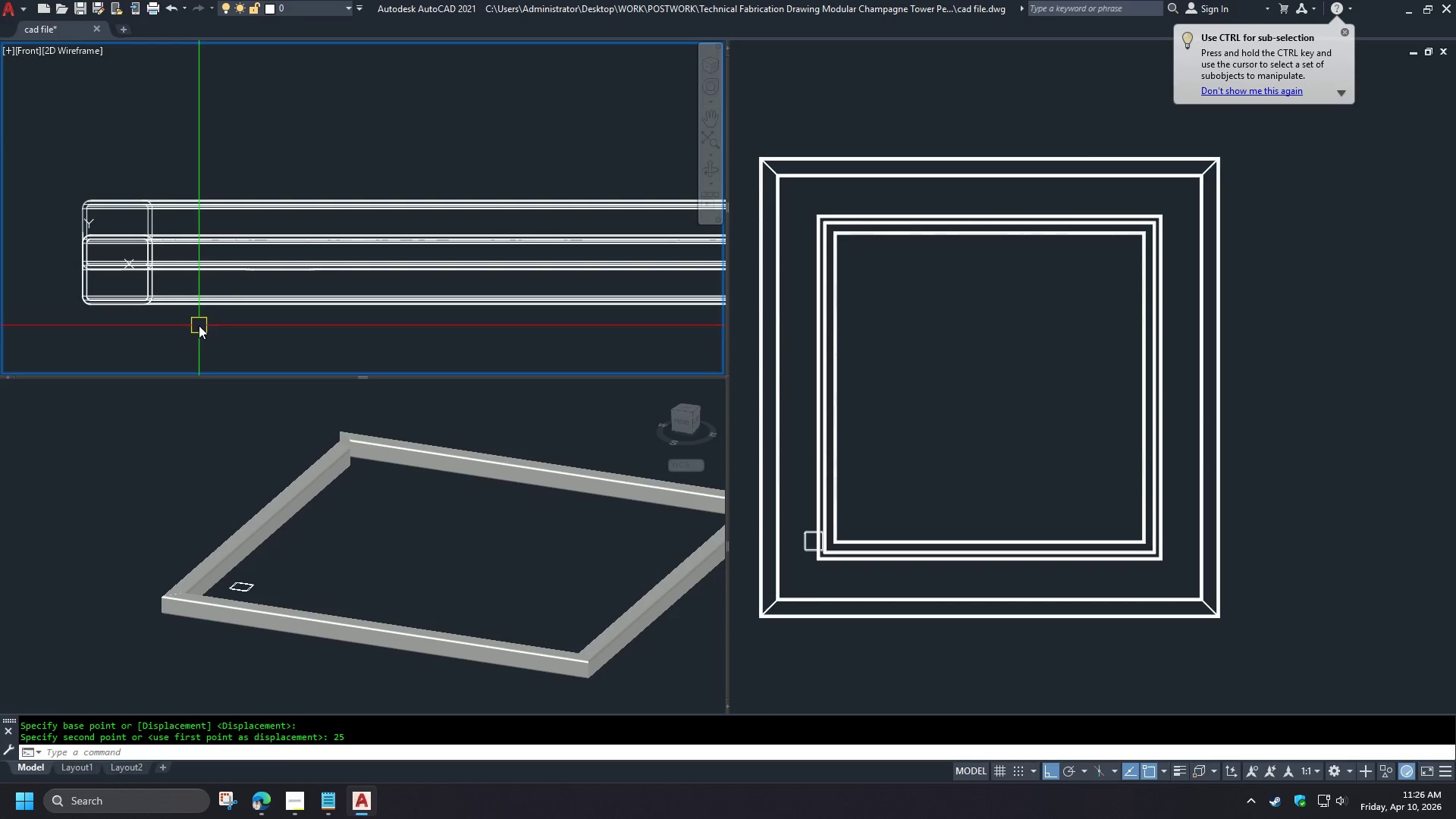 
key(Control+Z)
 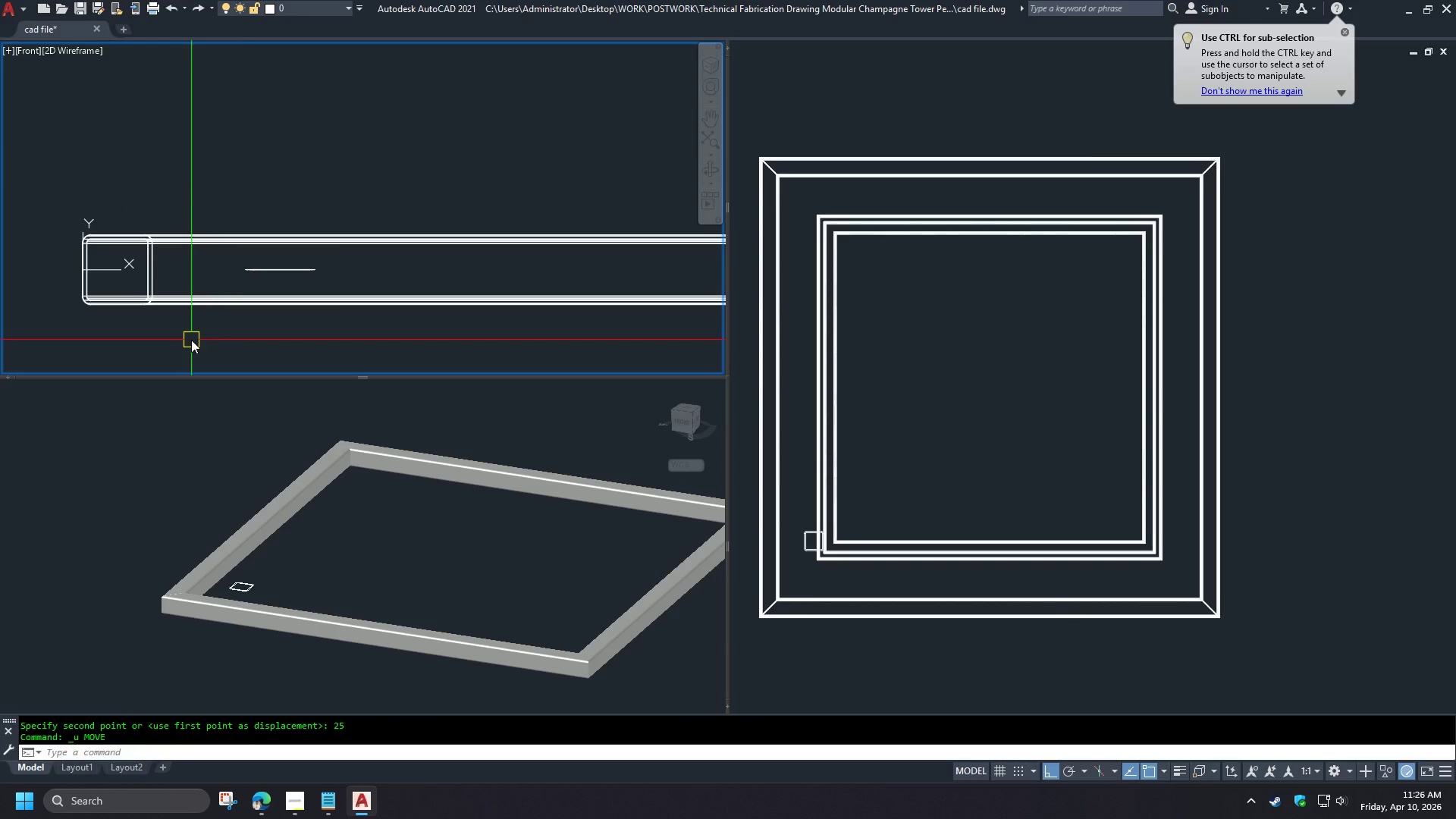 
mouse_move([193, 296])
 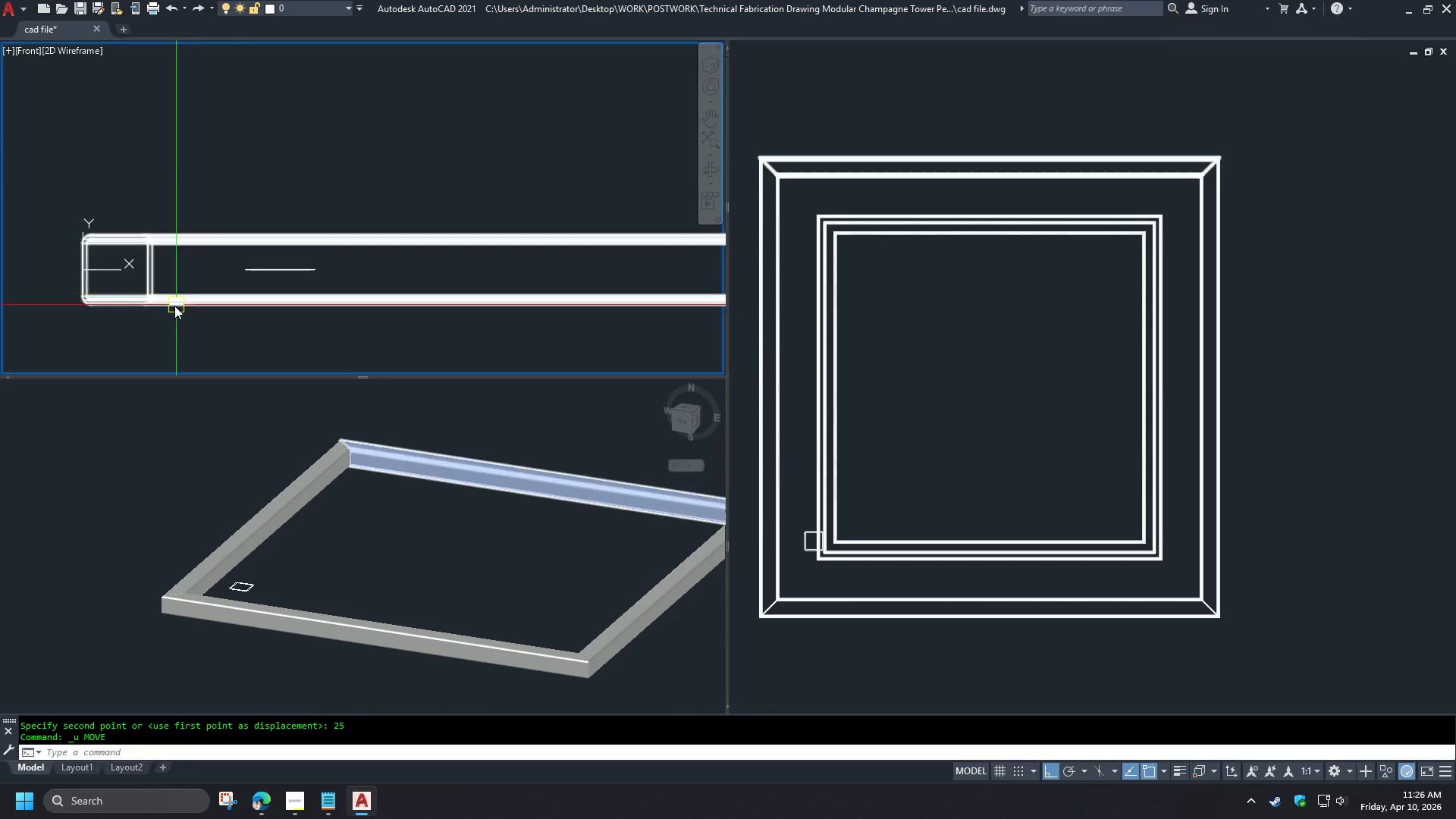 
scroll: coordinate [143, 299], scroll_direction: down, amount: 3.0
 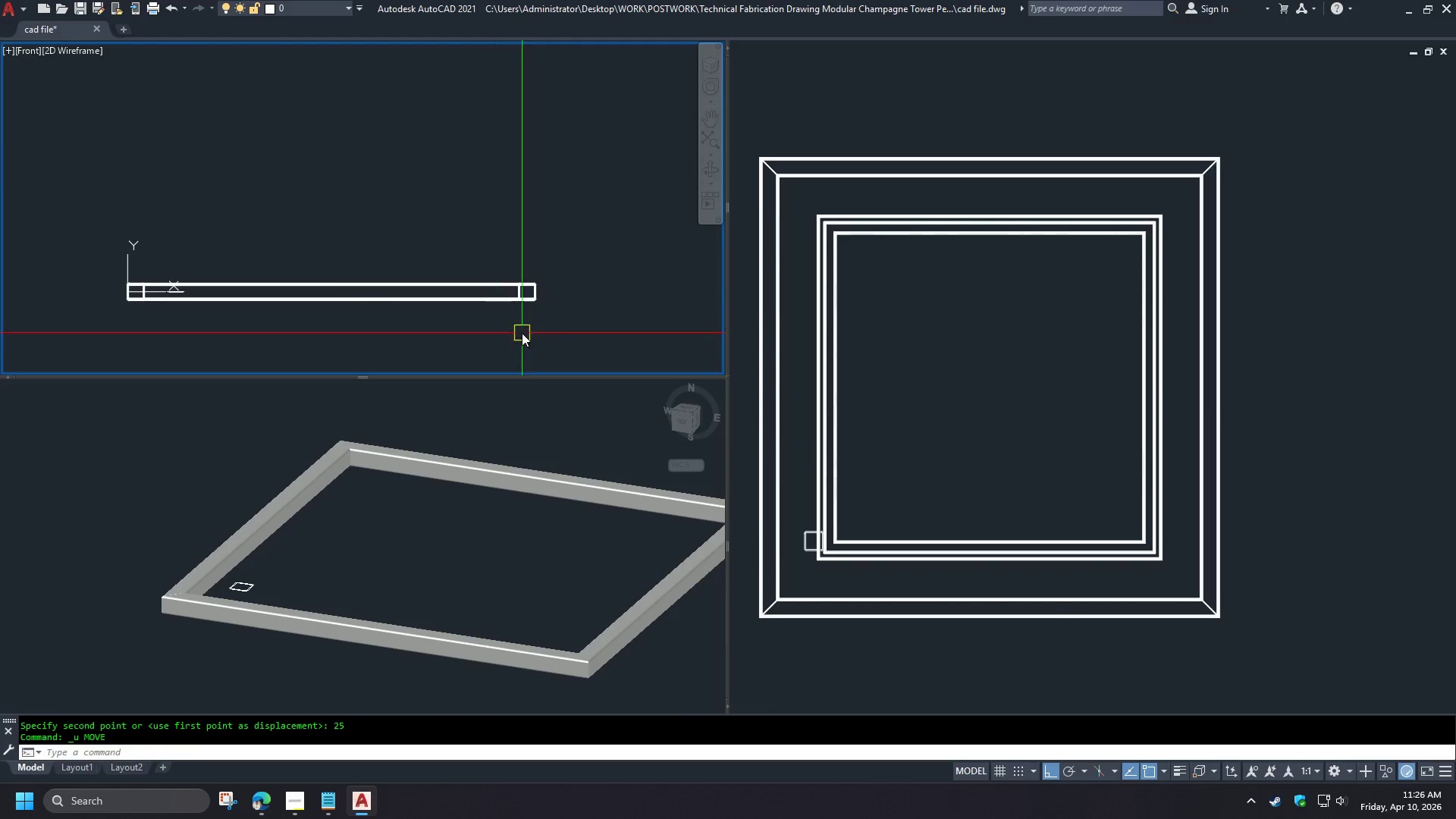 
left_click_drag(start_coordinate=[560, 336], to_coordinate=[554, 325])
 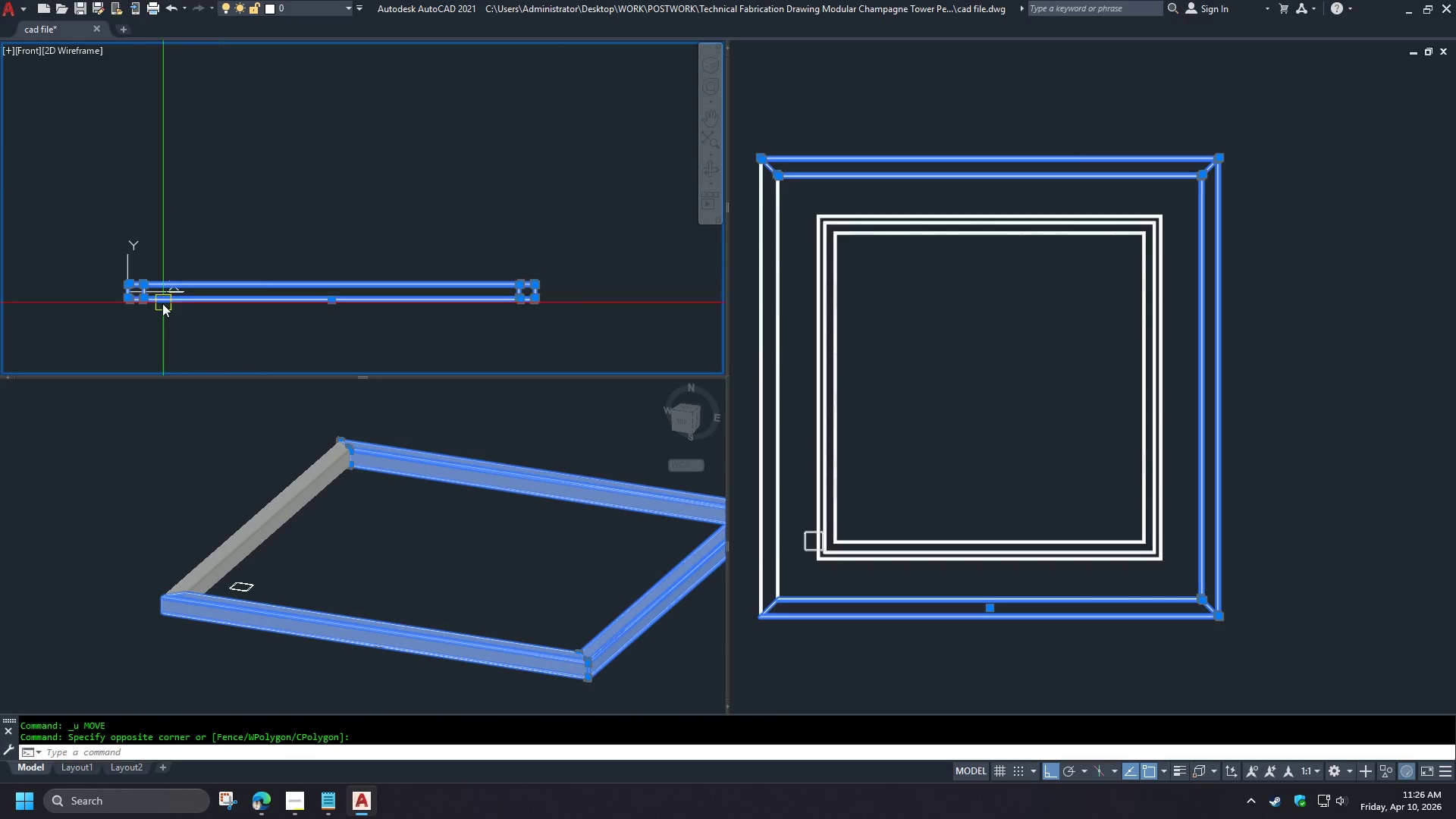 
left_click_drag(start_coordinate=[136, 316], to_coordinate=[129, 306])
 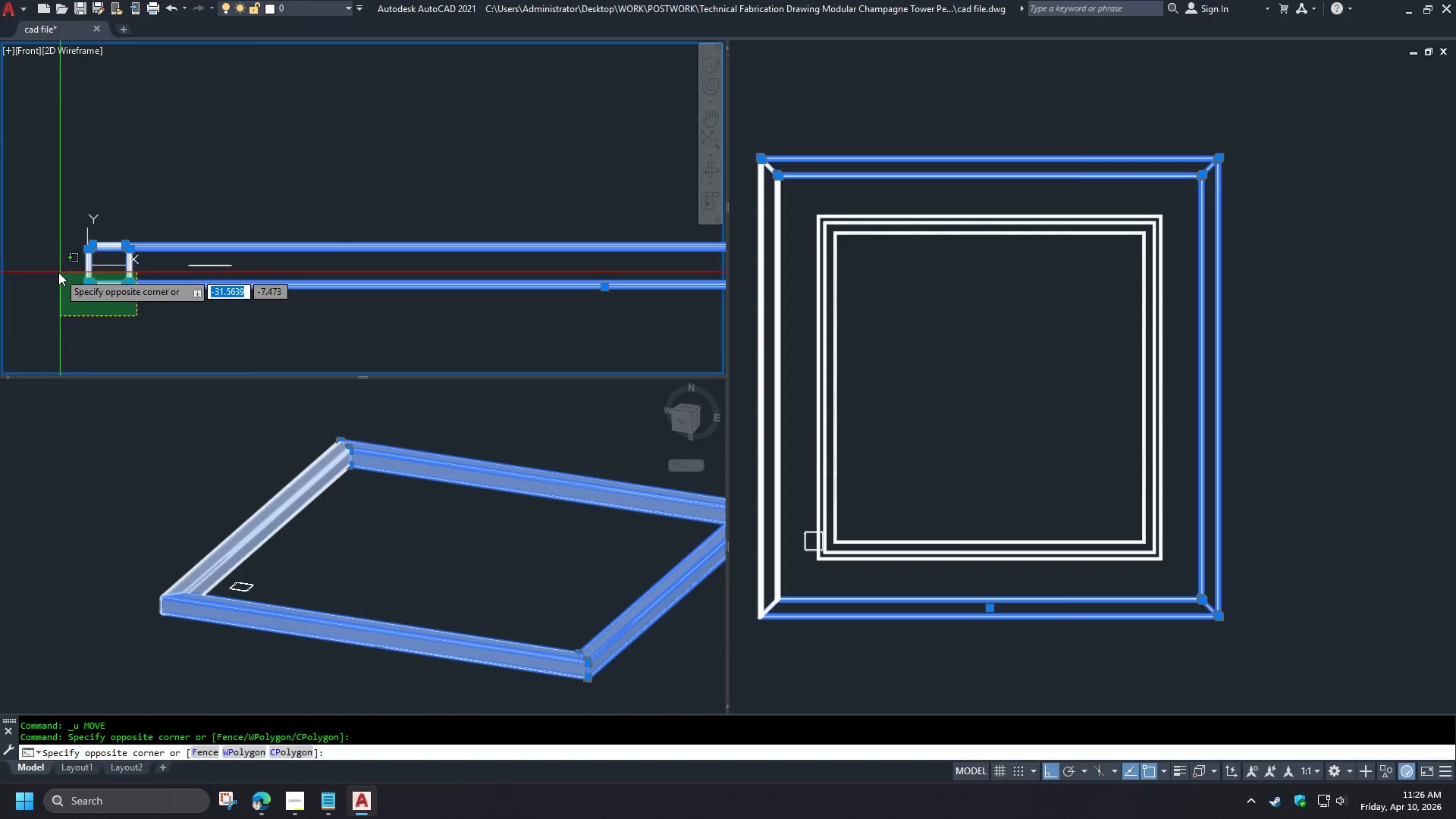 
scroll: coordinate [149, 311], scroll_direction: up, amount: 2.0
 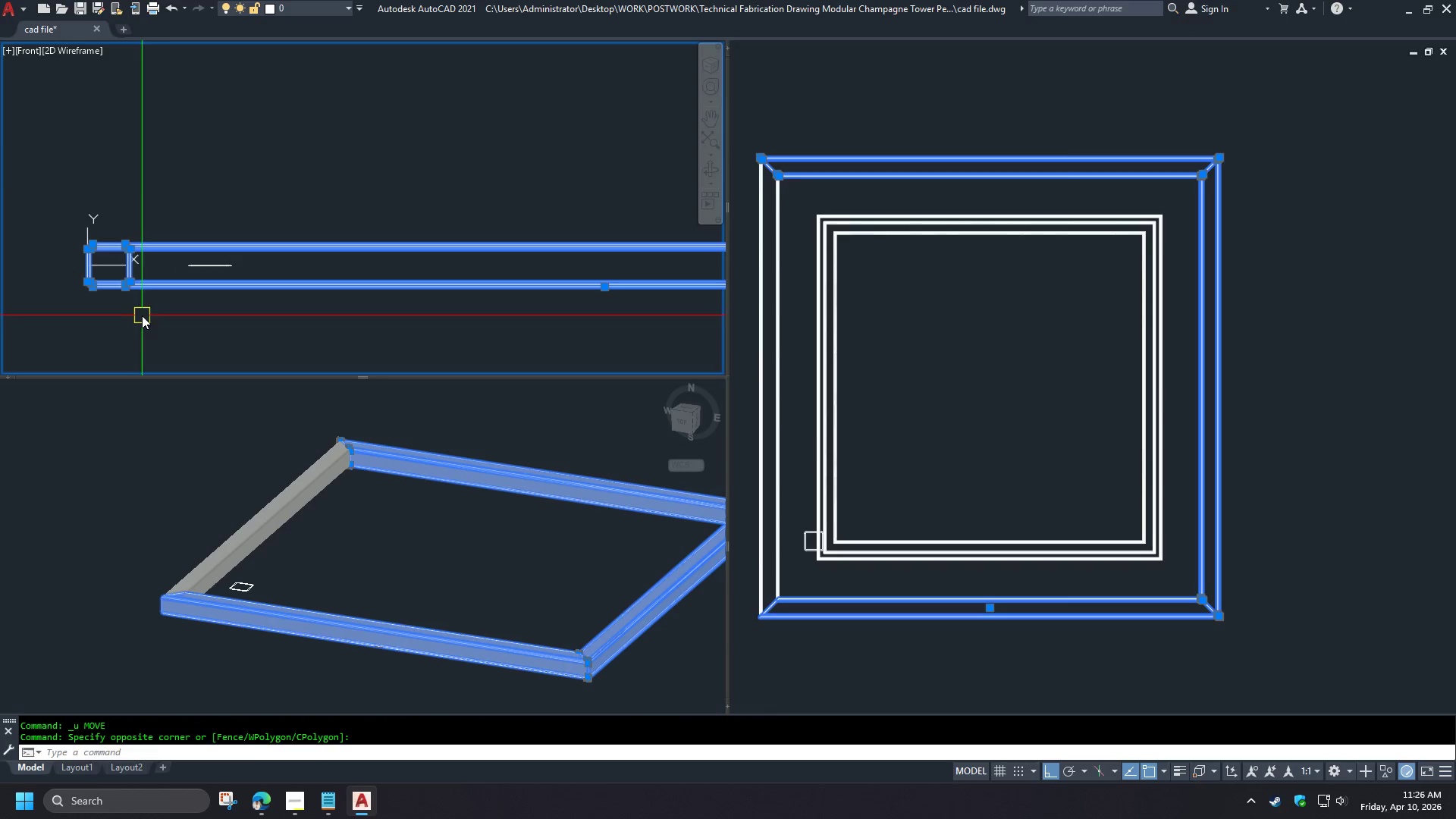 
left_click([58, 272])
 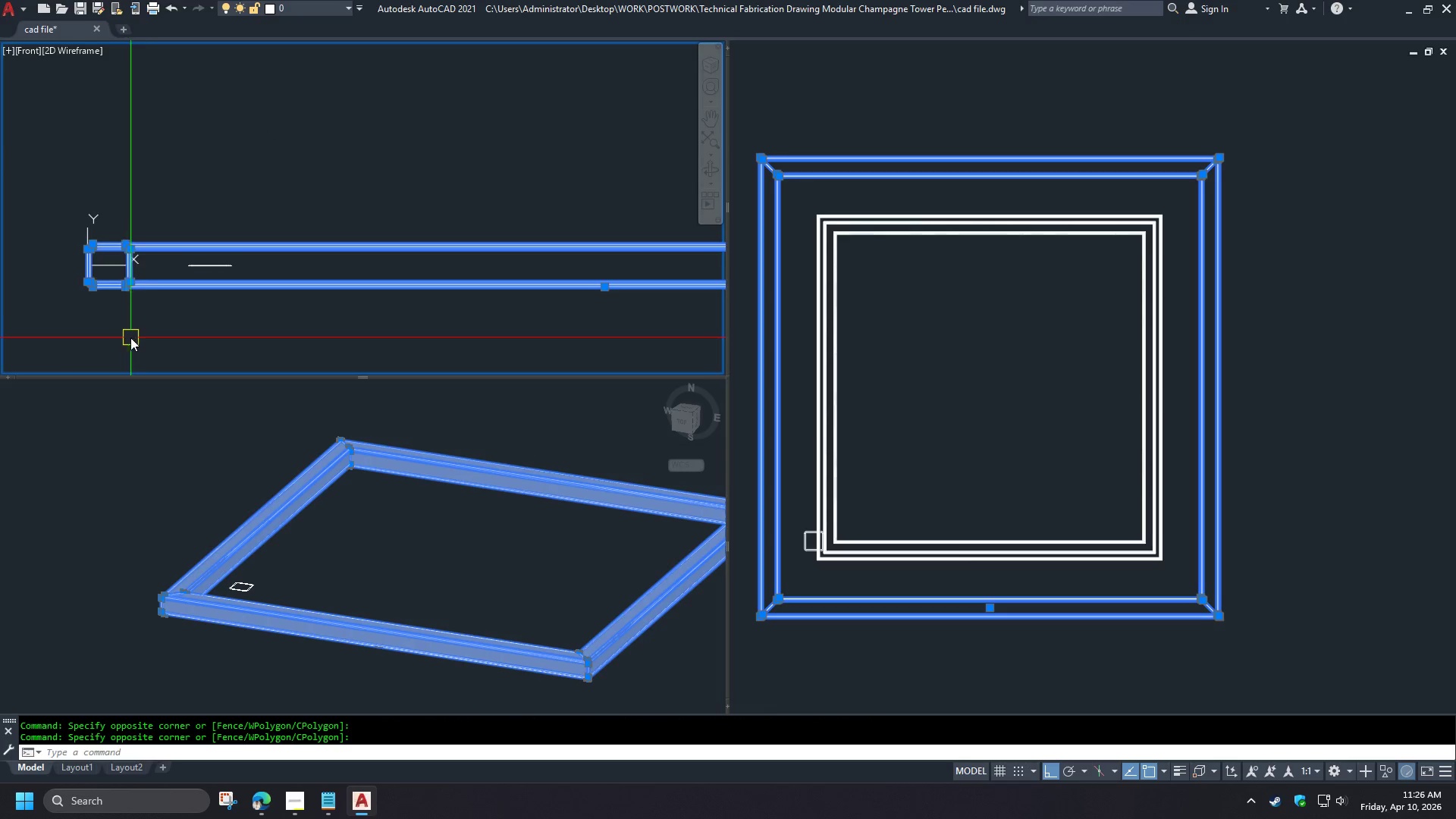 
scroll: coordinate [140, 332], scroll_direction: down, amount: 1.0
 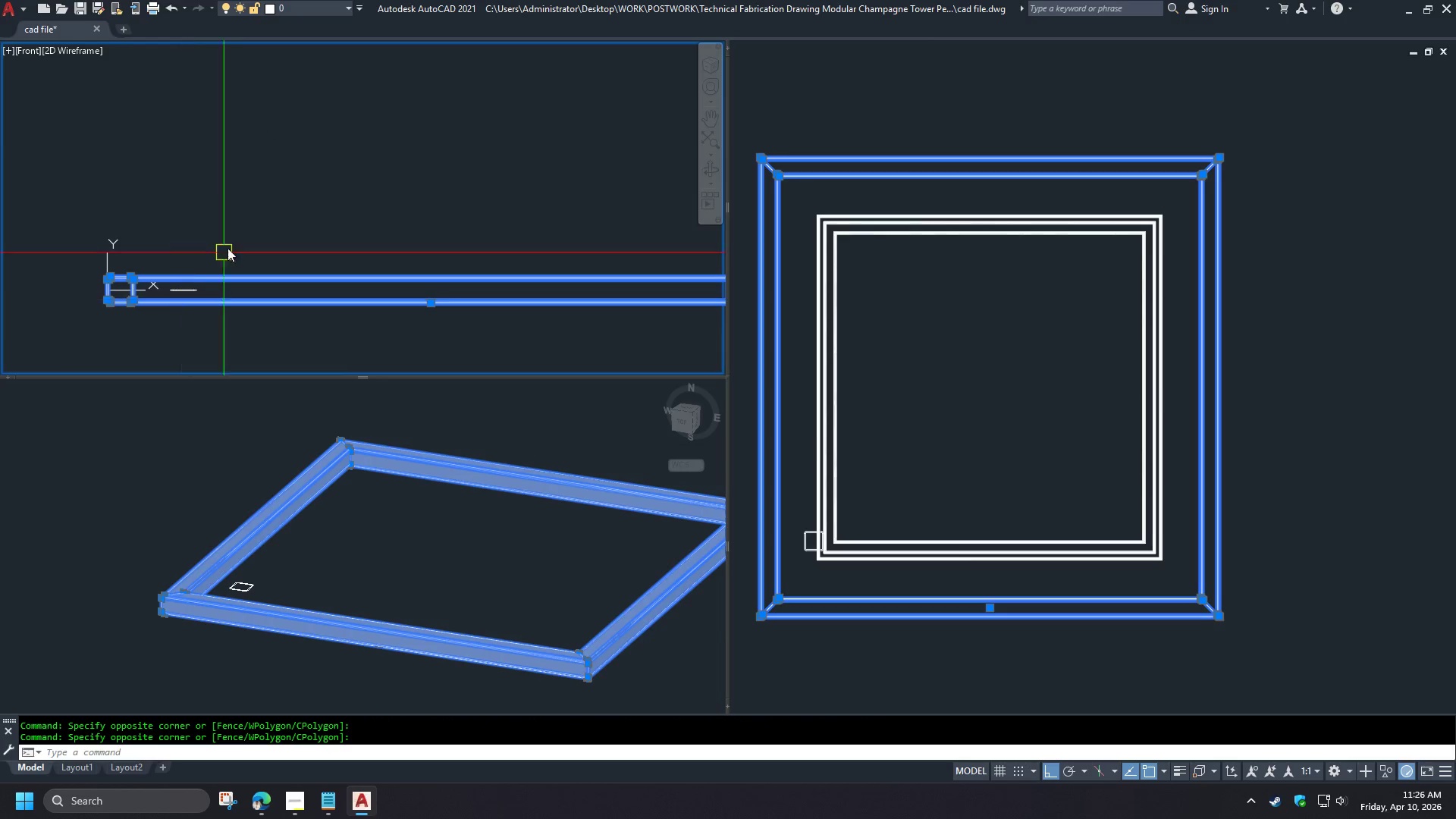 
key(M)
 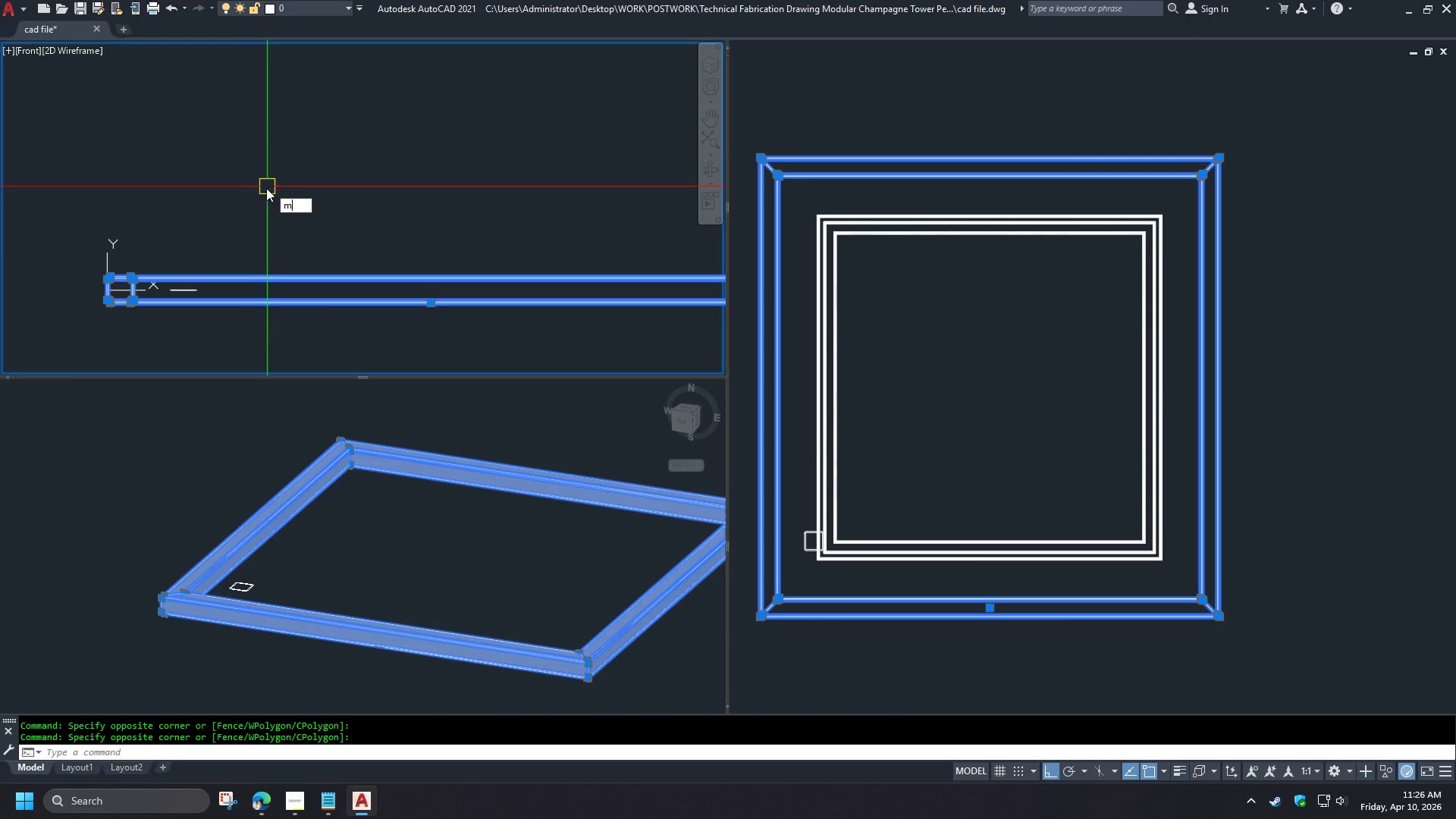 
key(Space)
 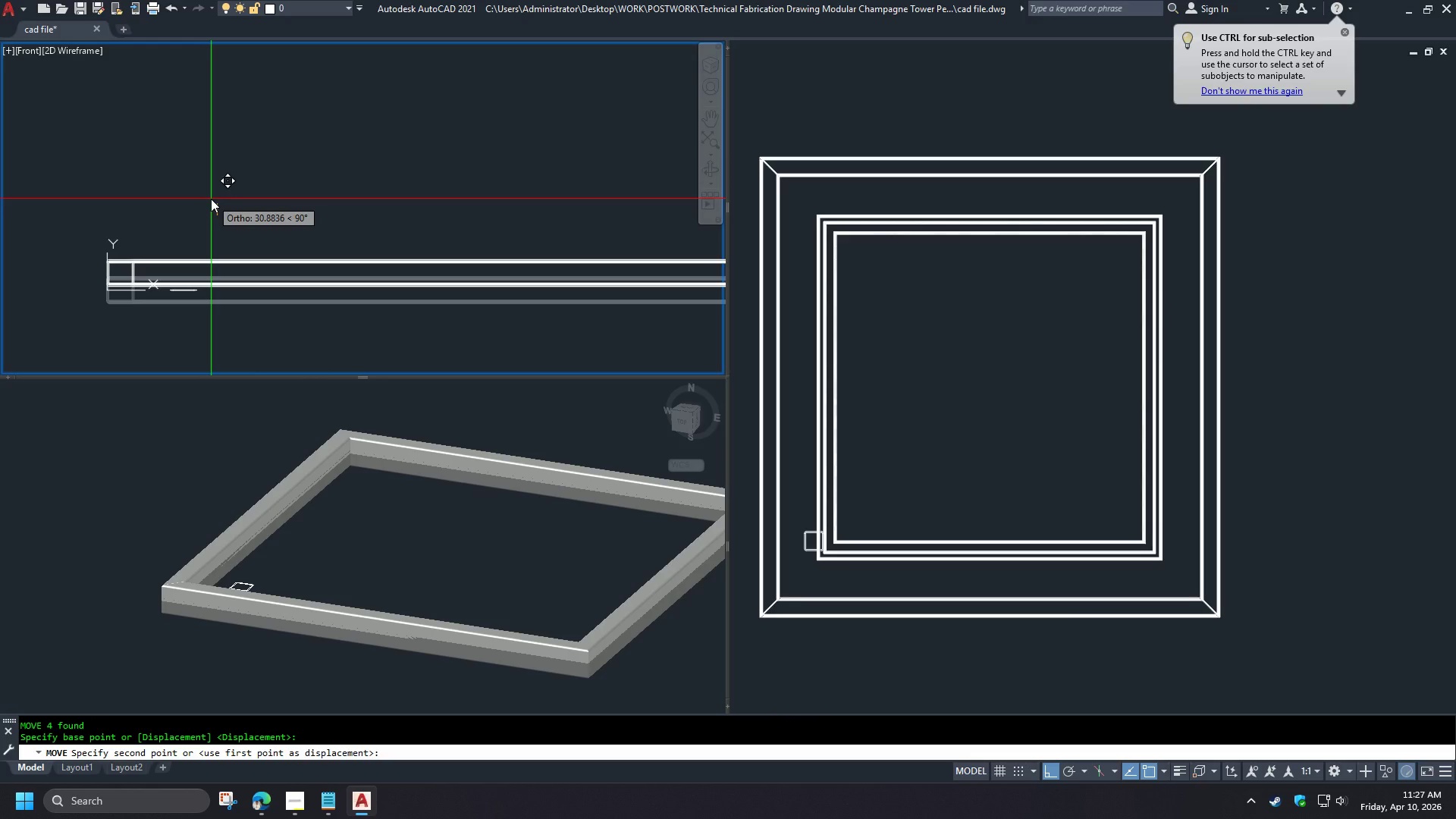 
key(Numpad2)
 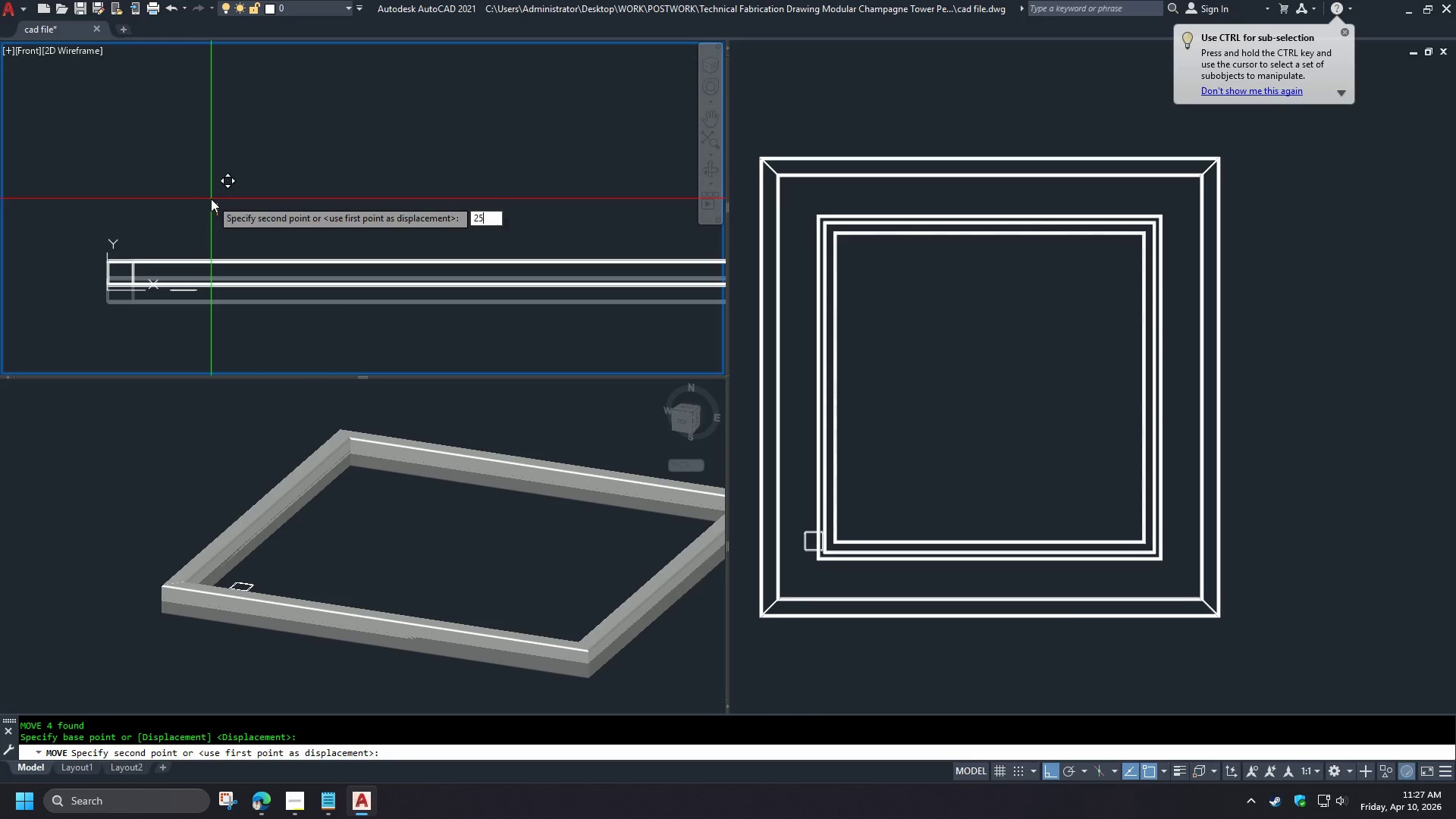 
key(Numpad5)
 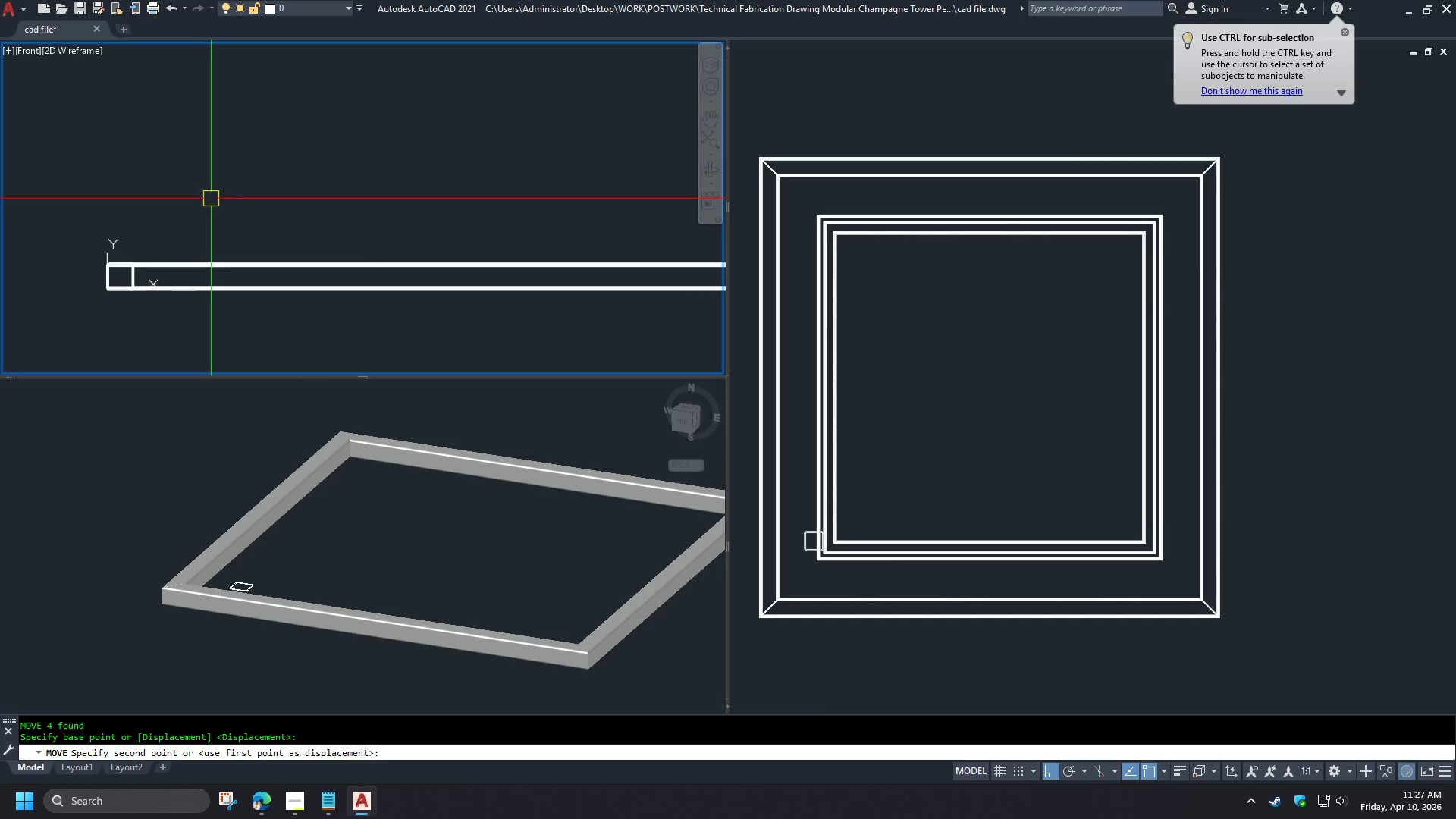 
key(NumpadEnter)
 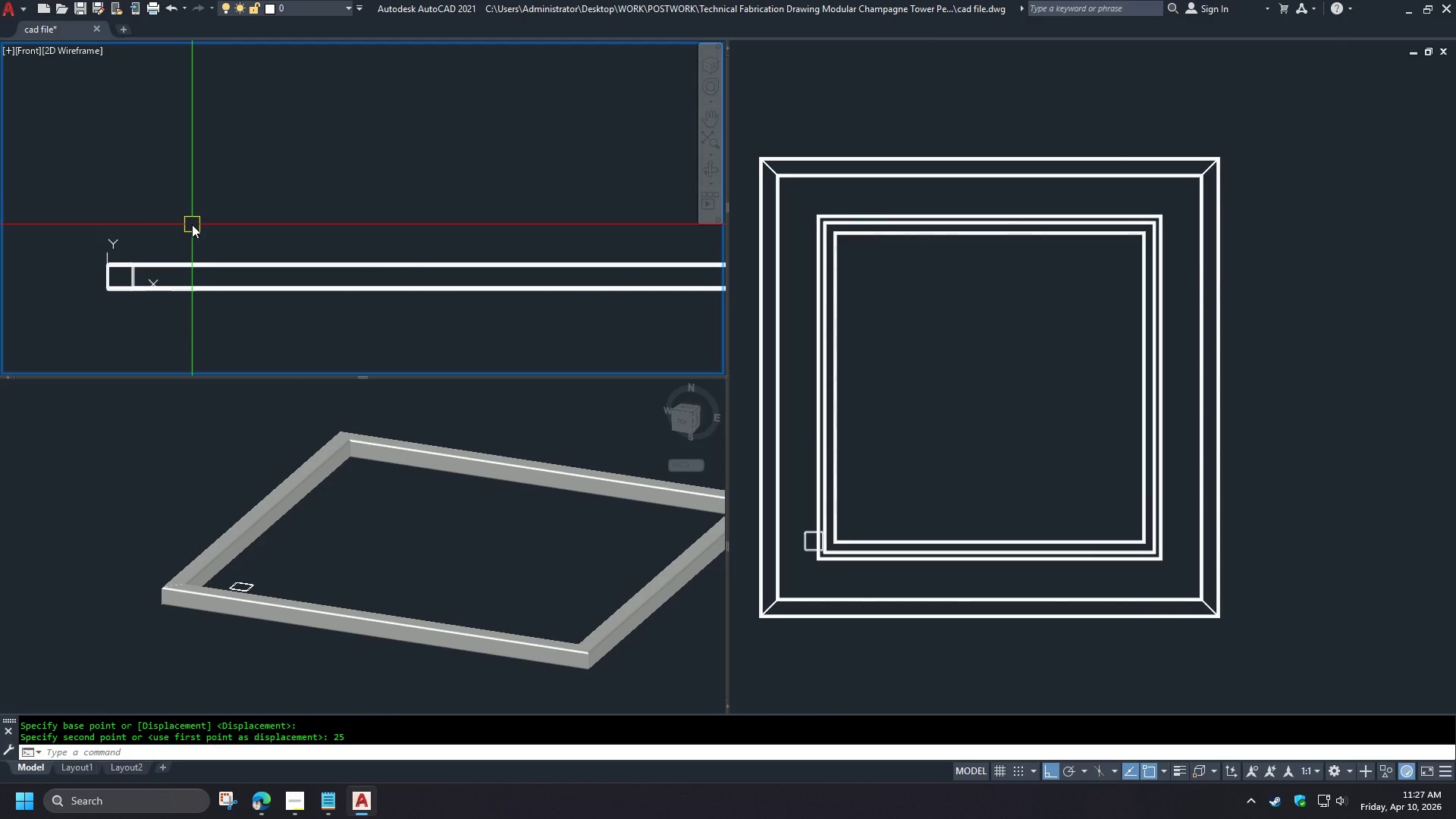 
wait(13.16)
 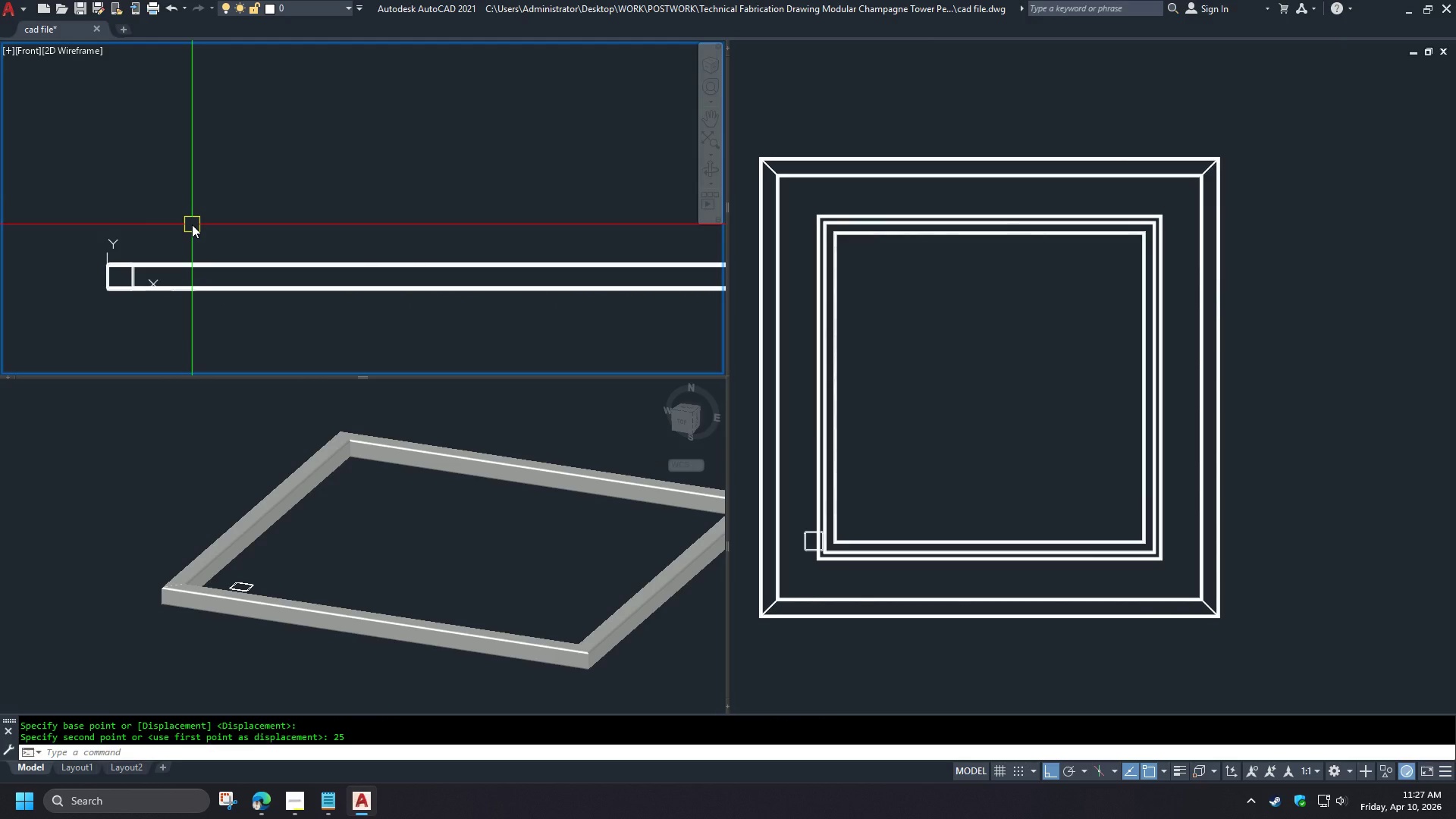 
left_click([262, 812])
 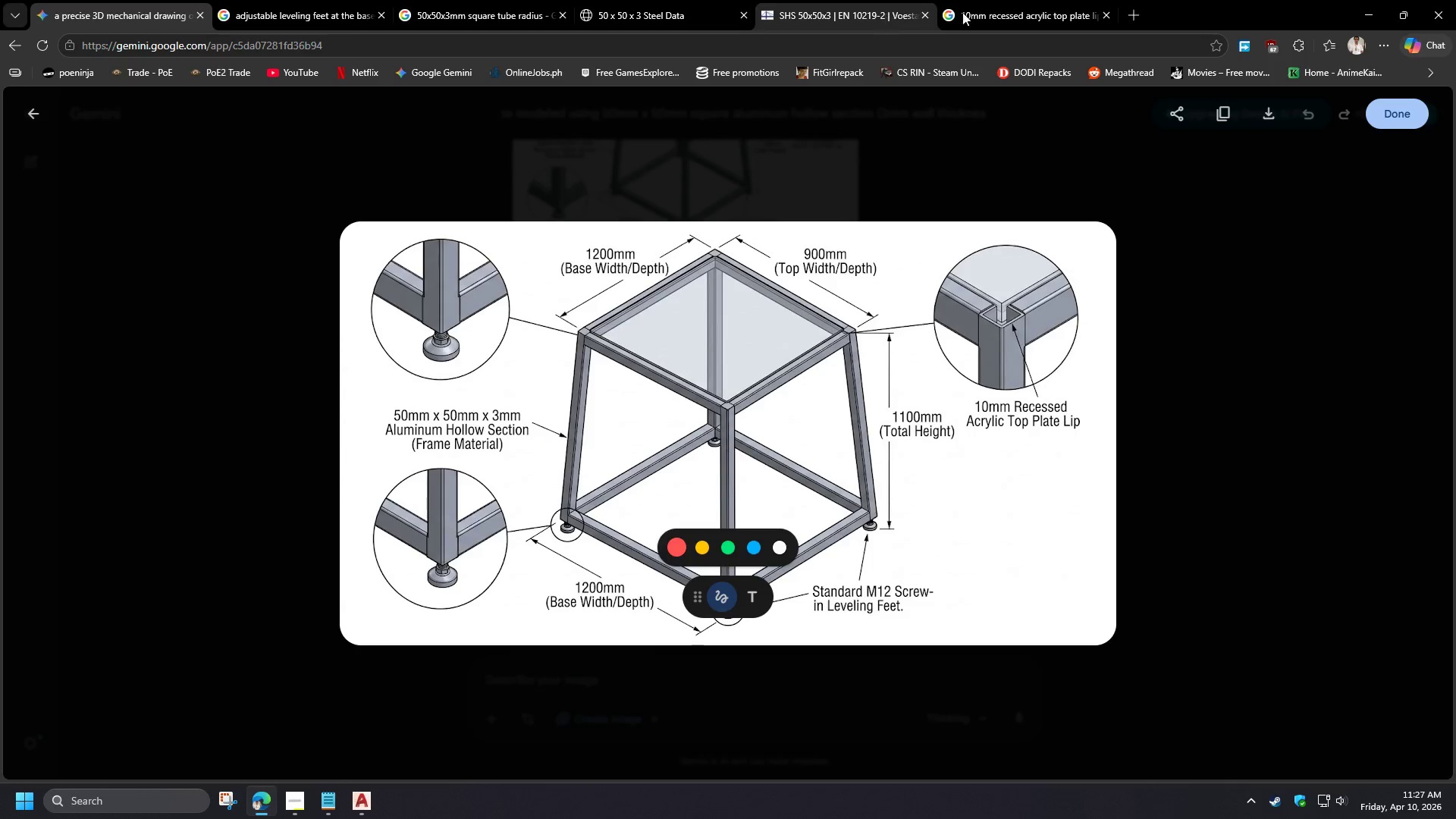 
double_click([673, 0])
 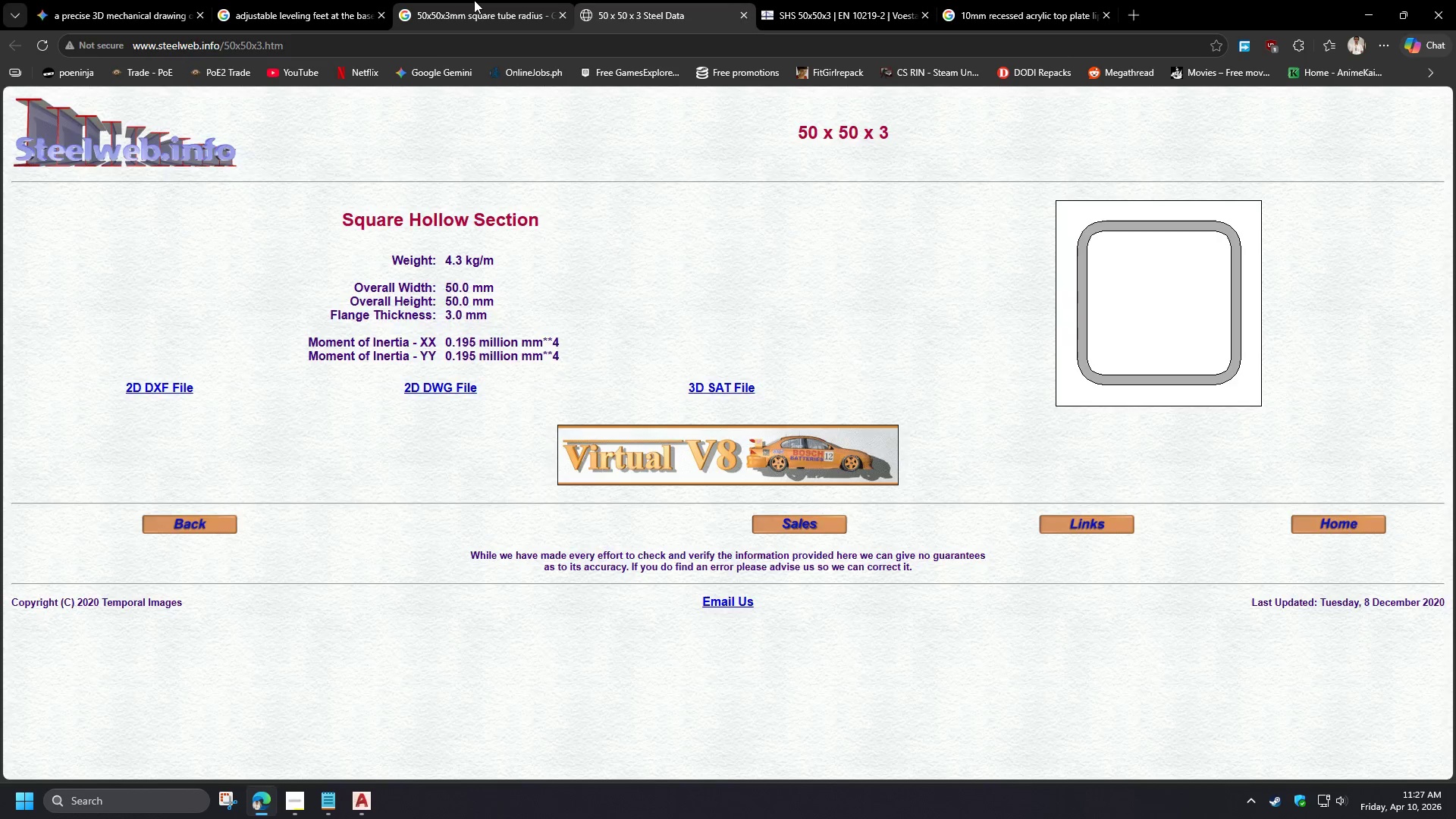 
triple_click([474, 0])
 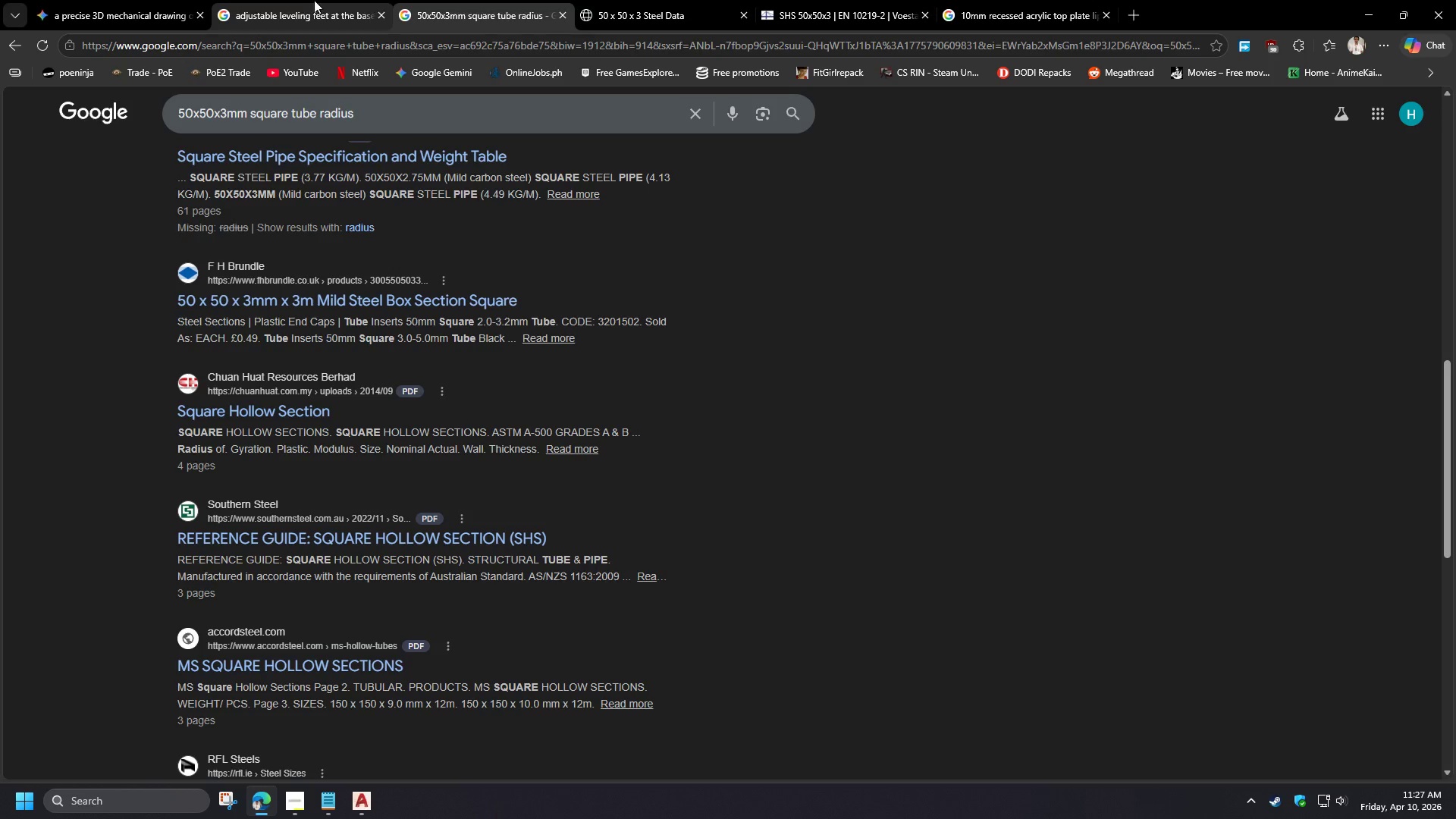 
left_click([314, 0])
 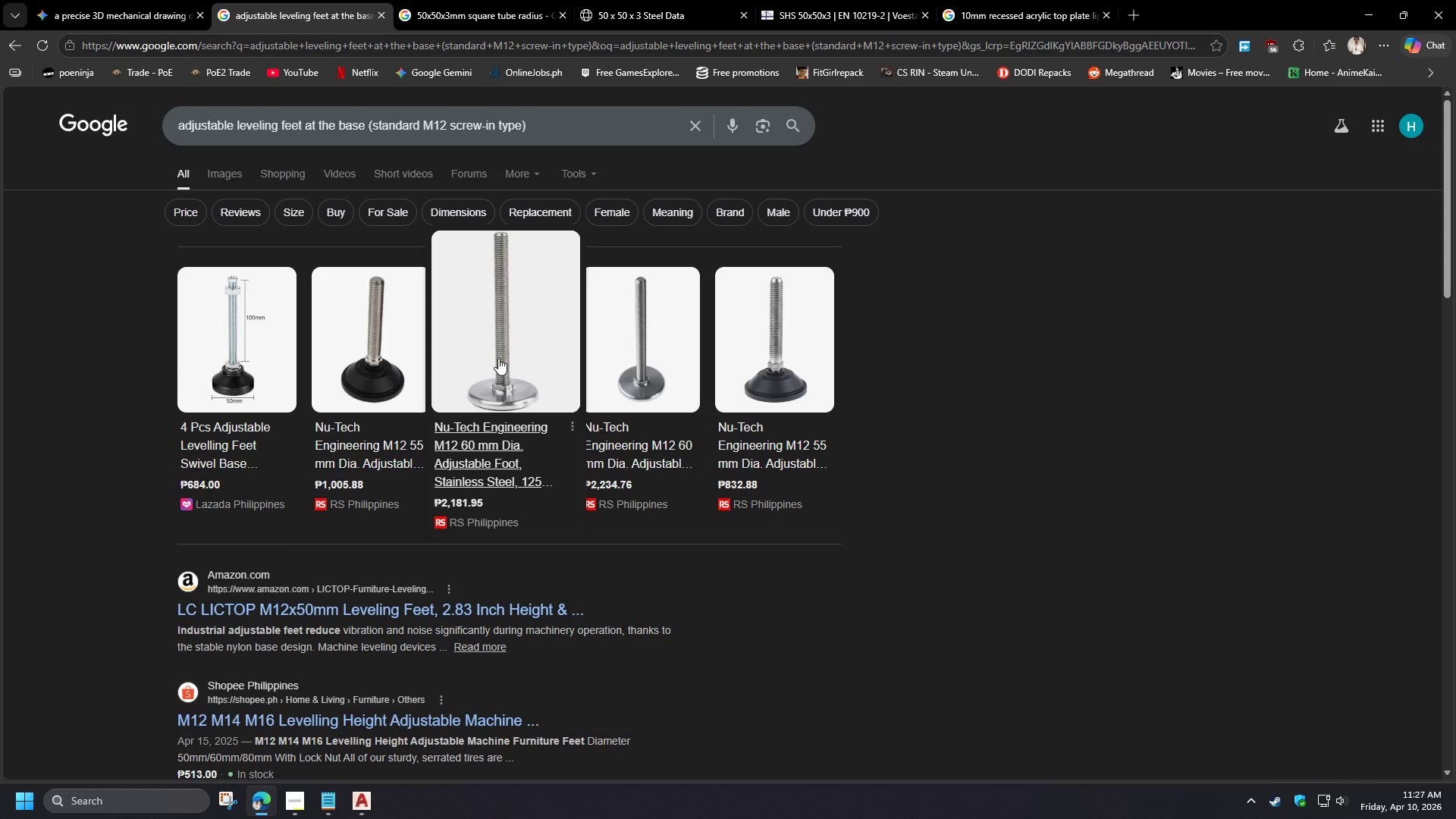 
mouse_move([394, 359])
 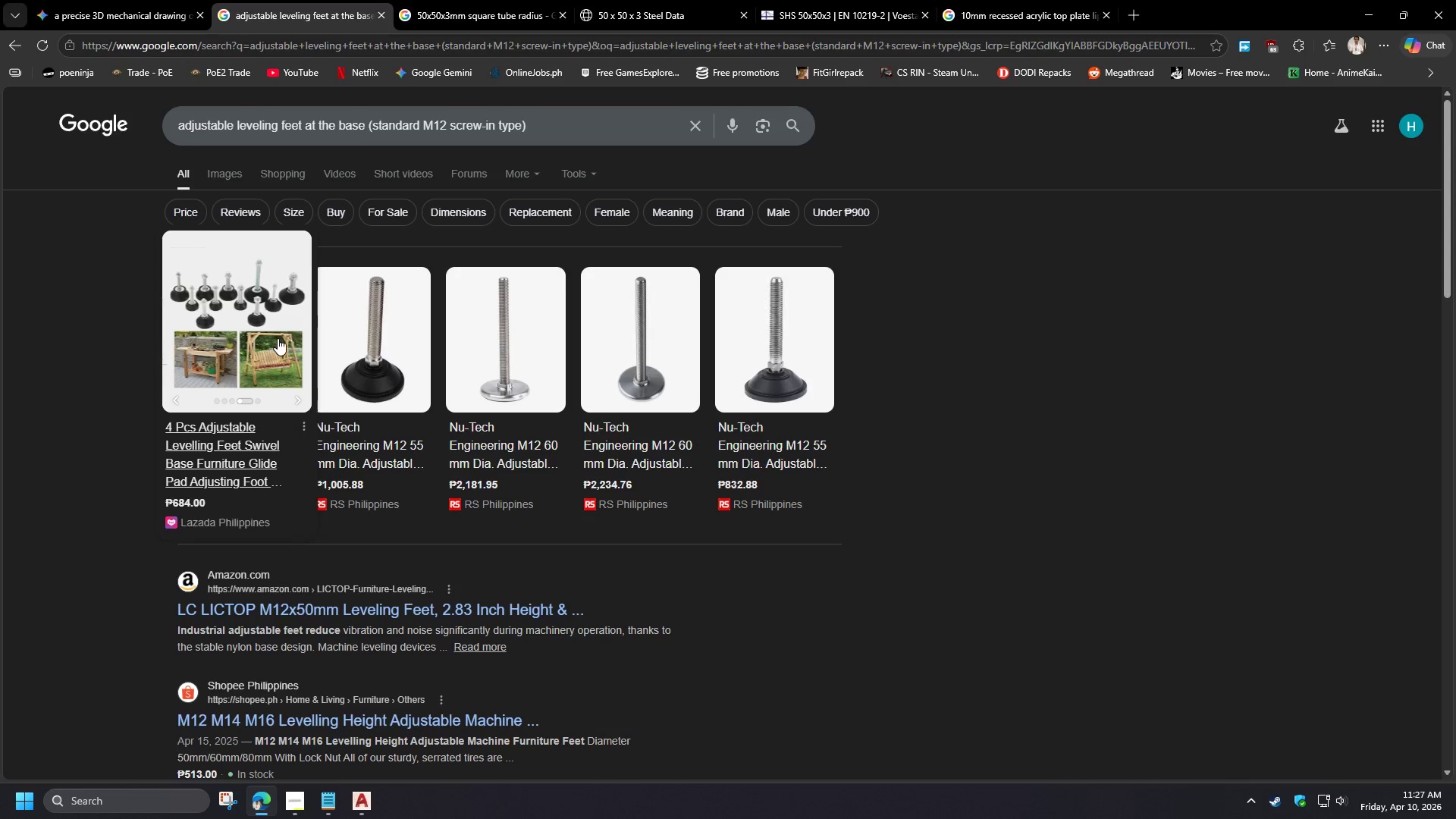 
wait(13.62)
 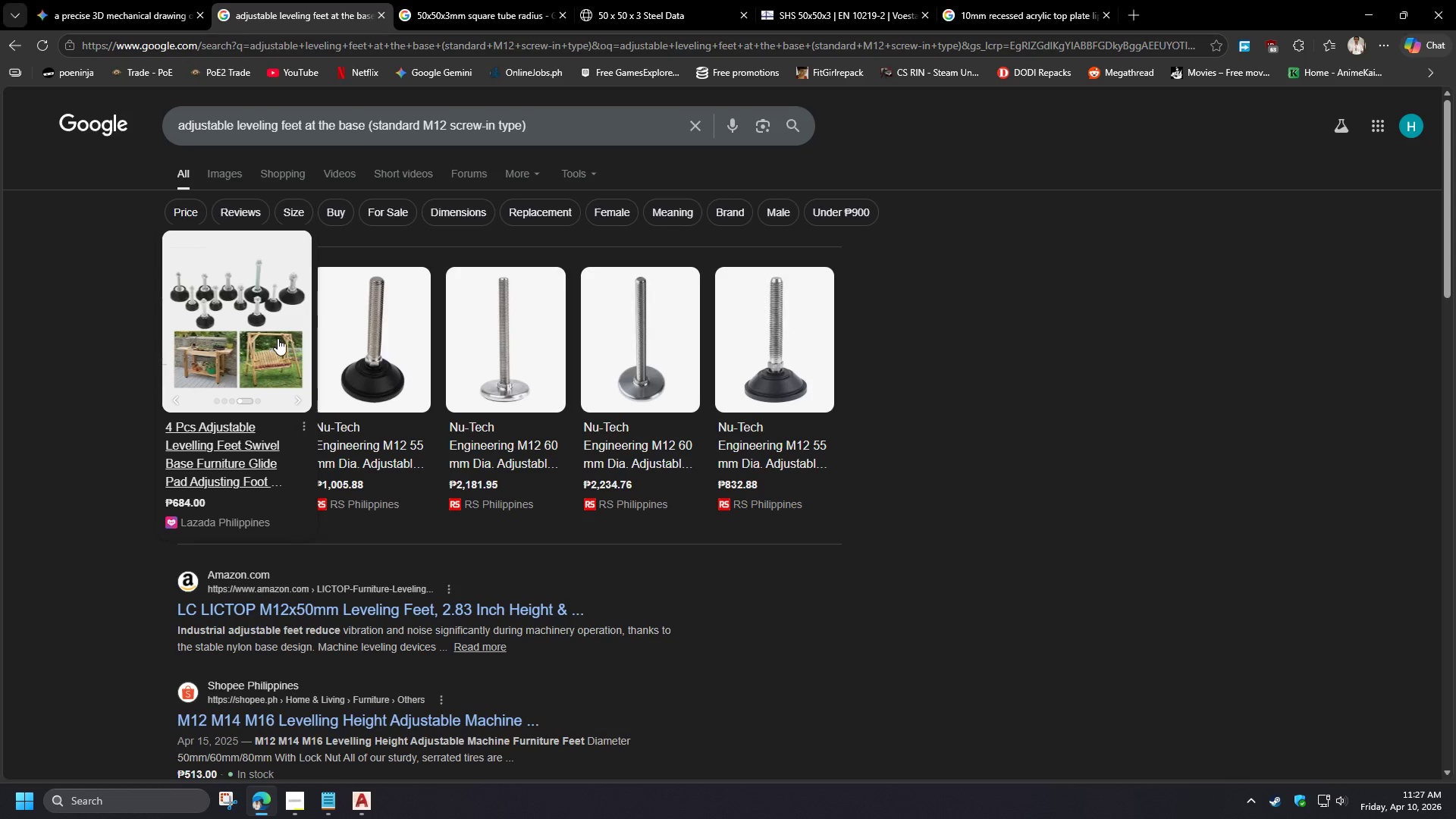 
mouse_move([287, 344])
 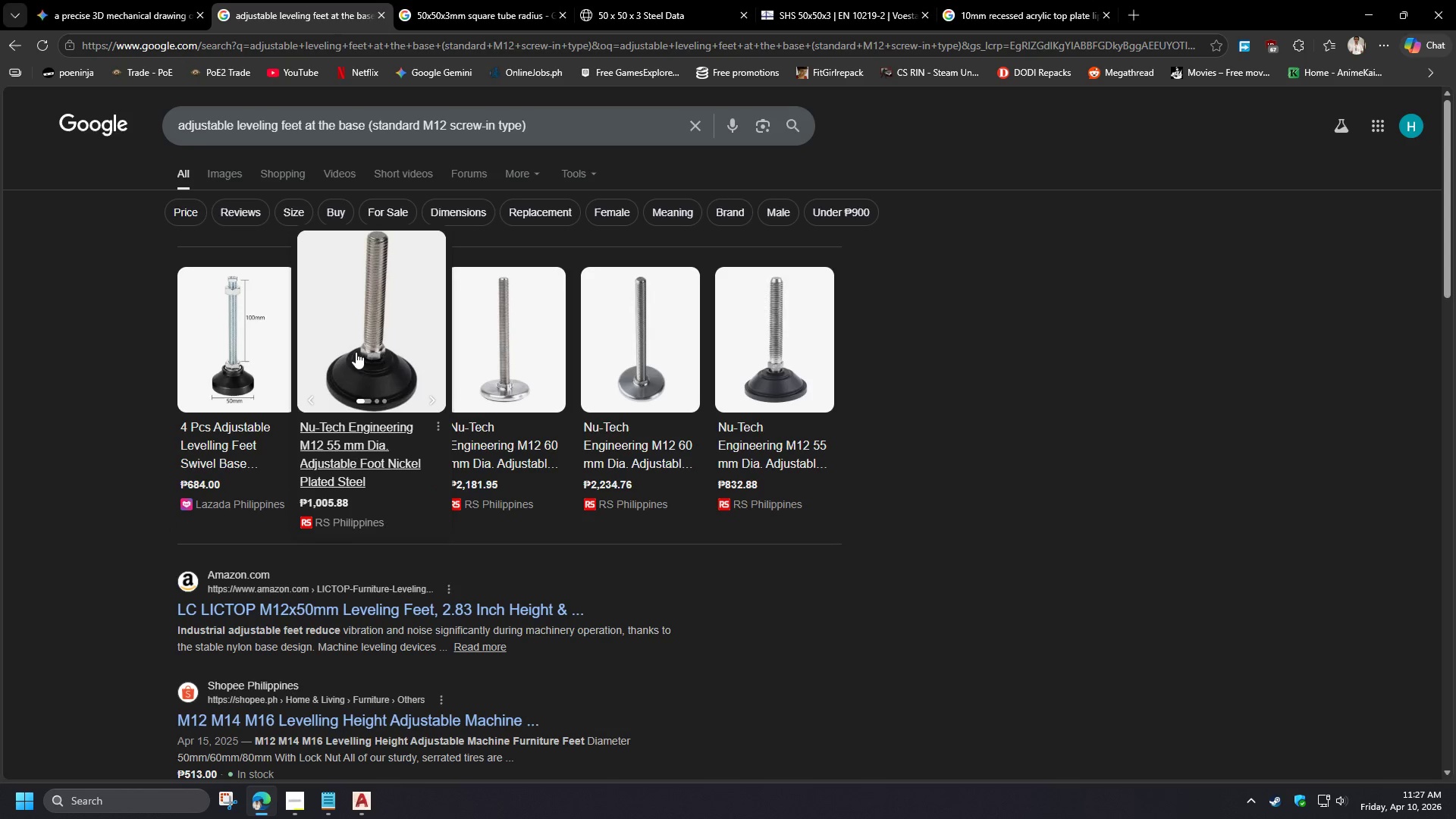 
left_click([356, 346])
 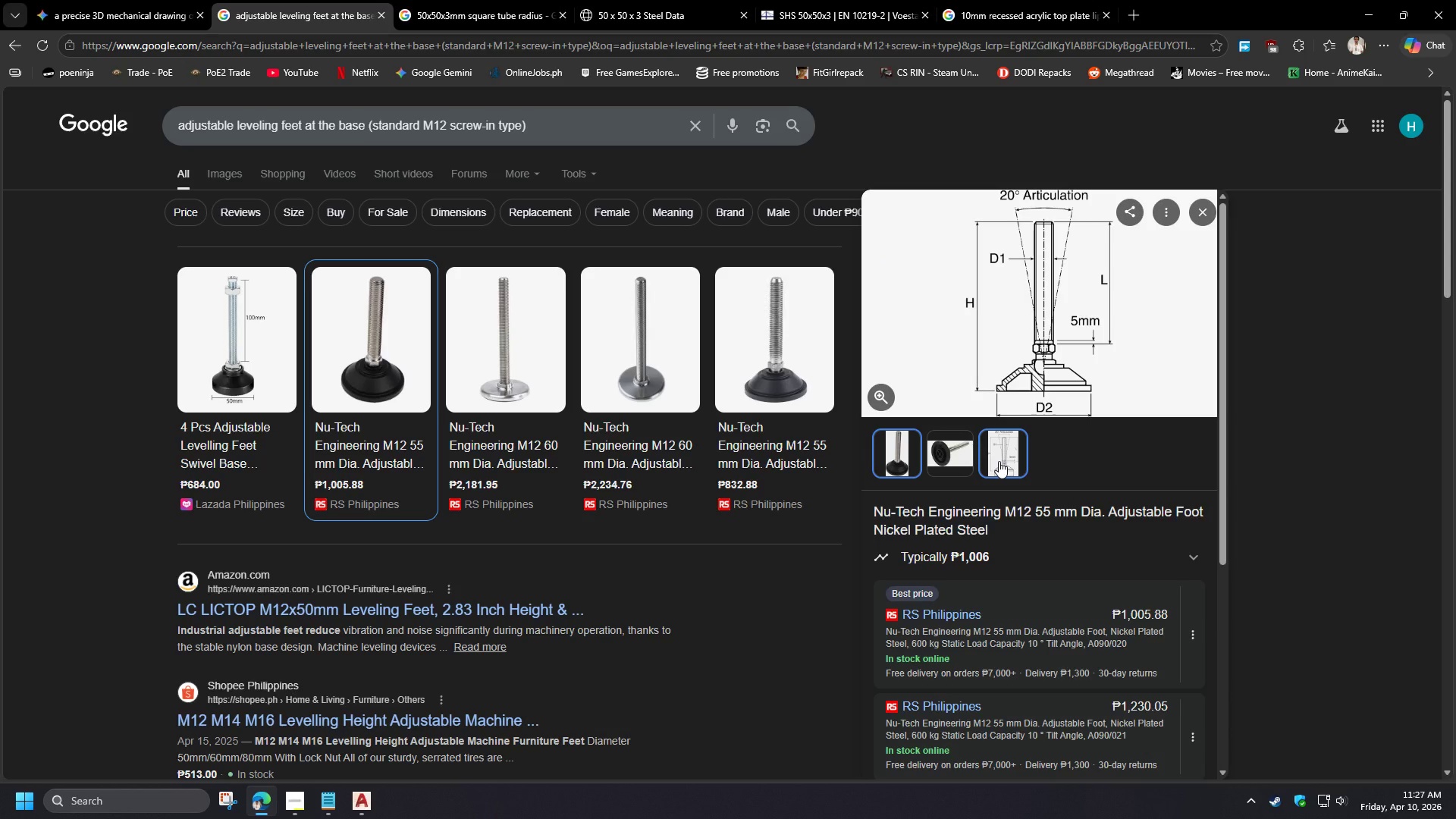 
wait(13.05)
 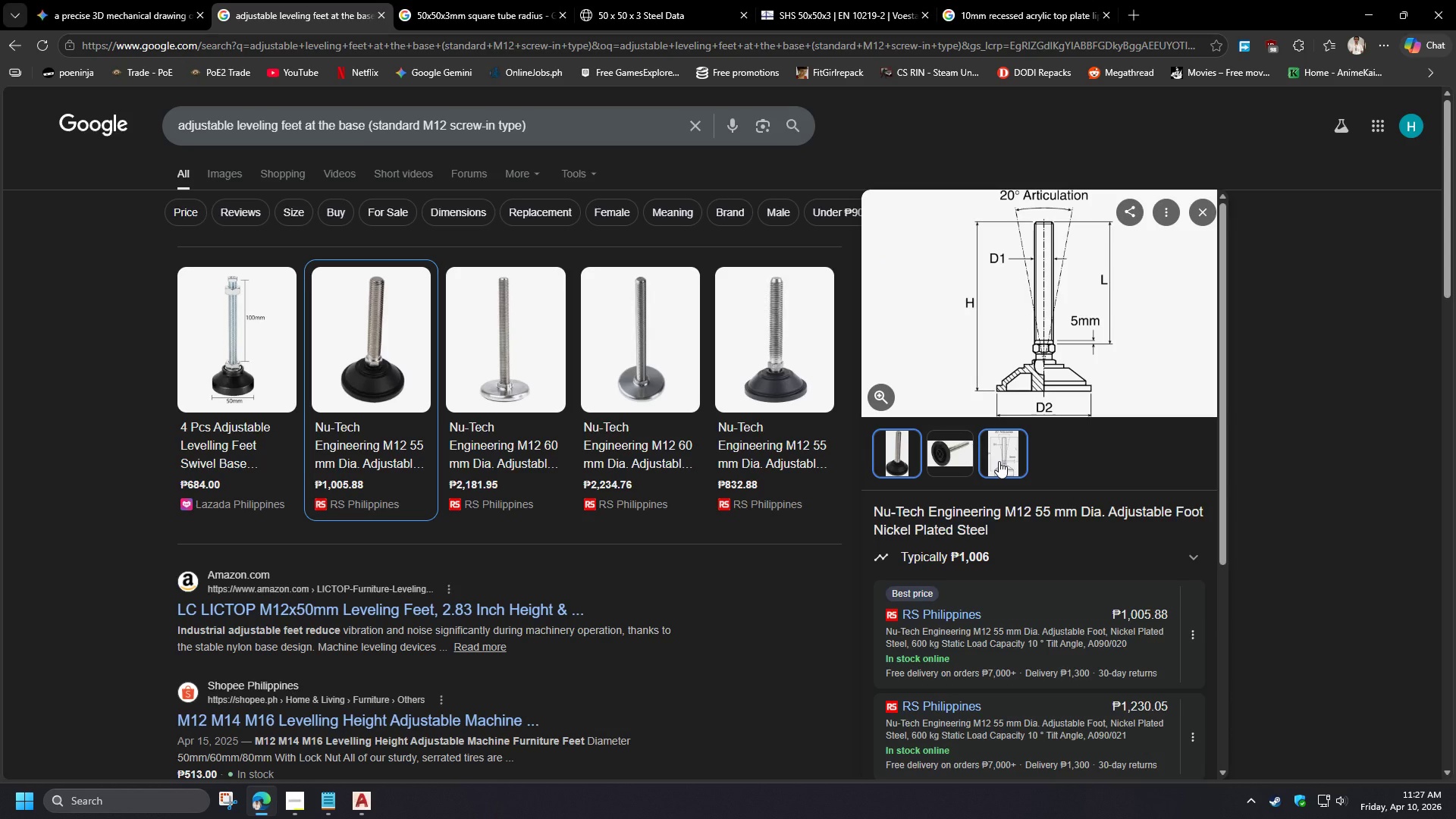 
left_click([353, 439])
 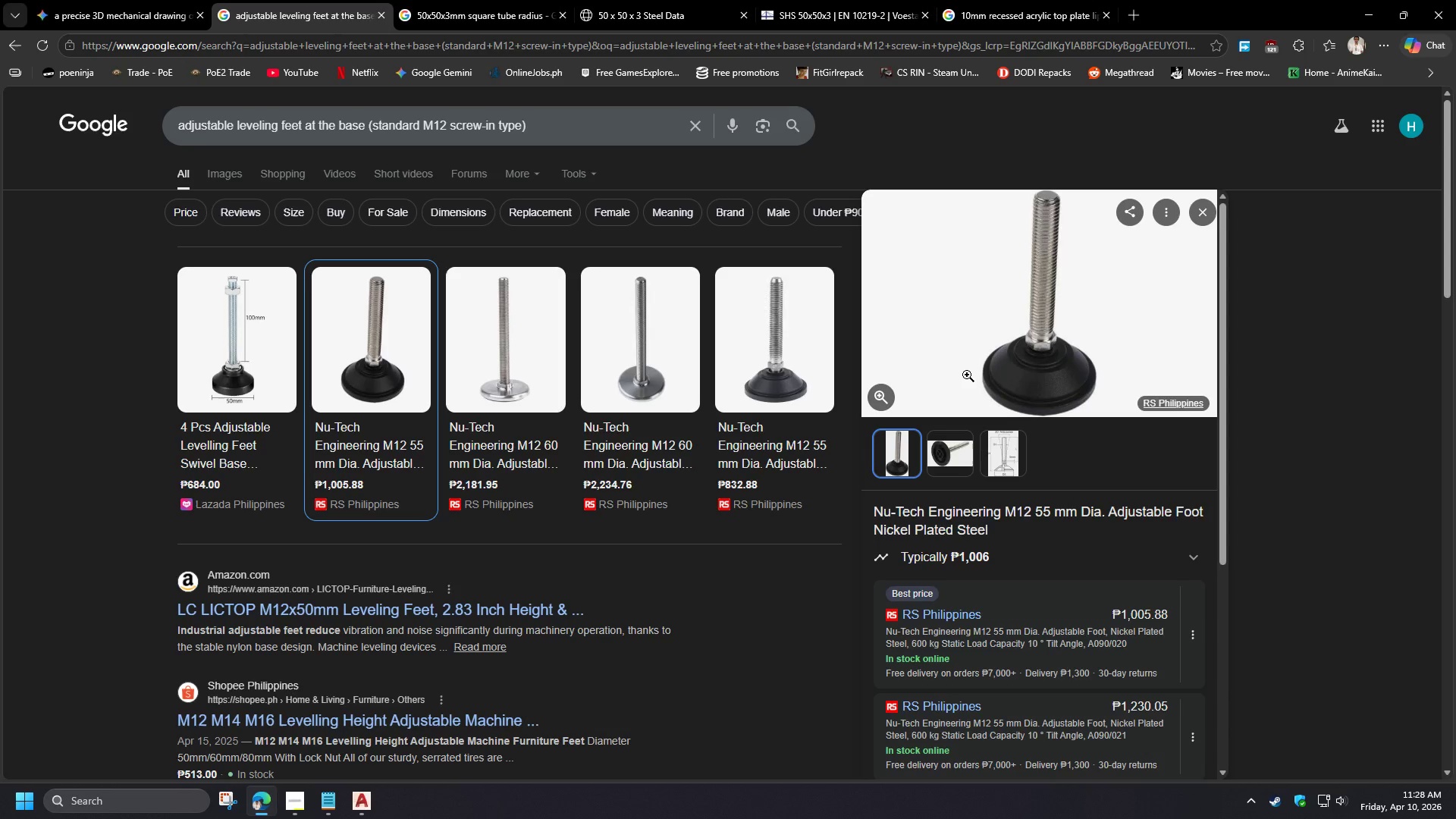 
wait(6.16)
 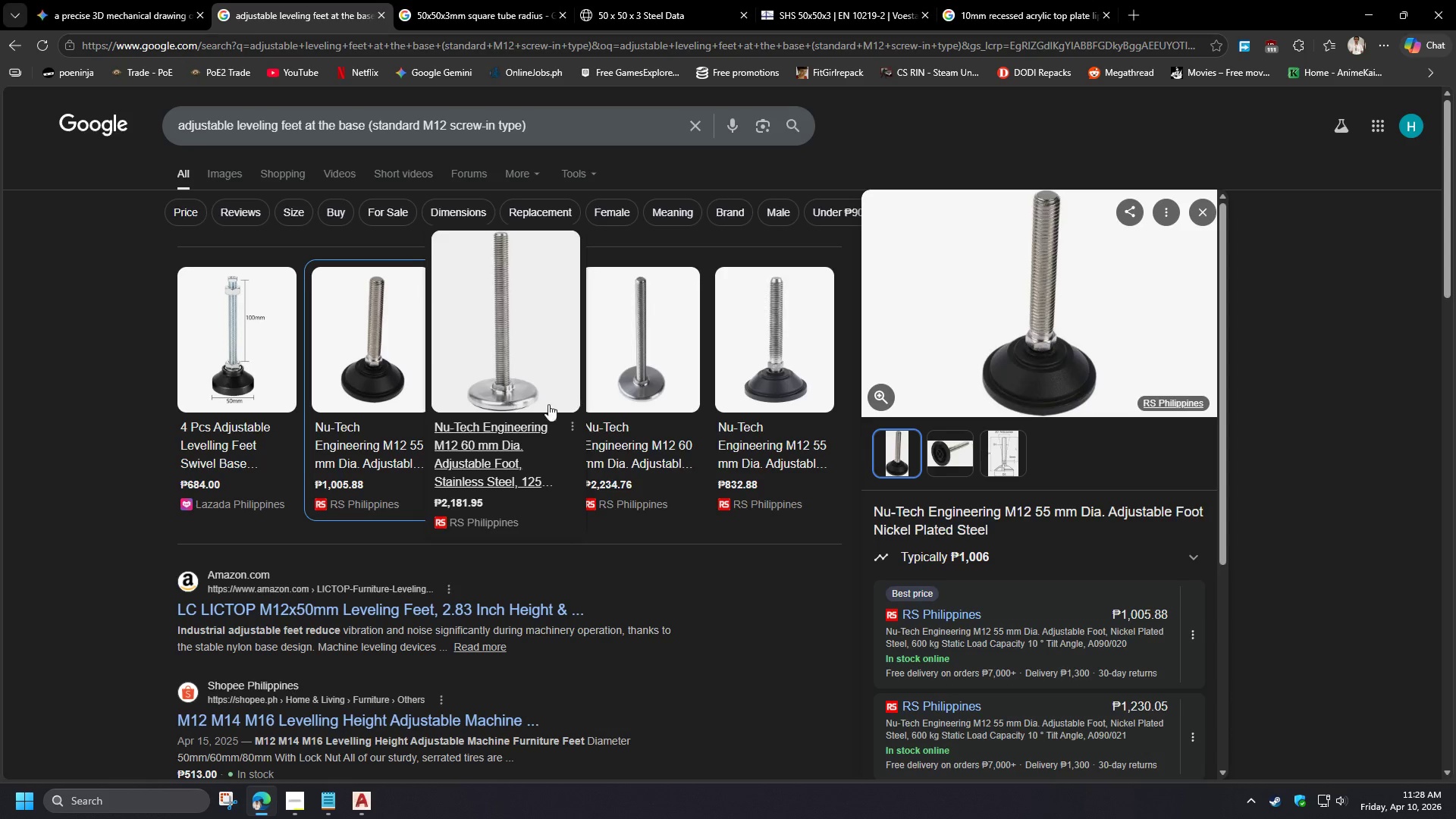 
hold_key(key=ControlLeft, duration=1.08)
left_click([947, 605])
 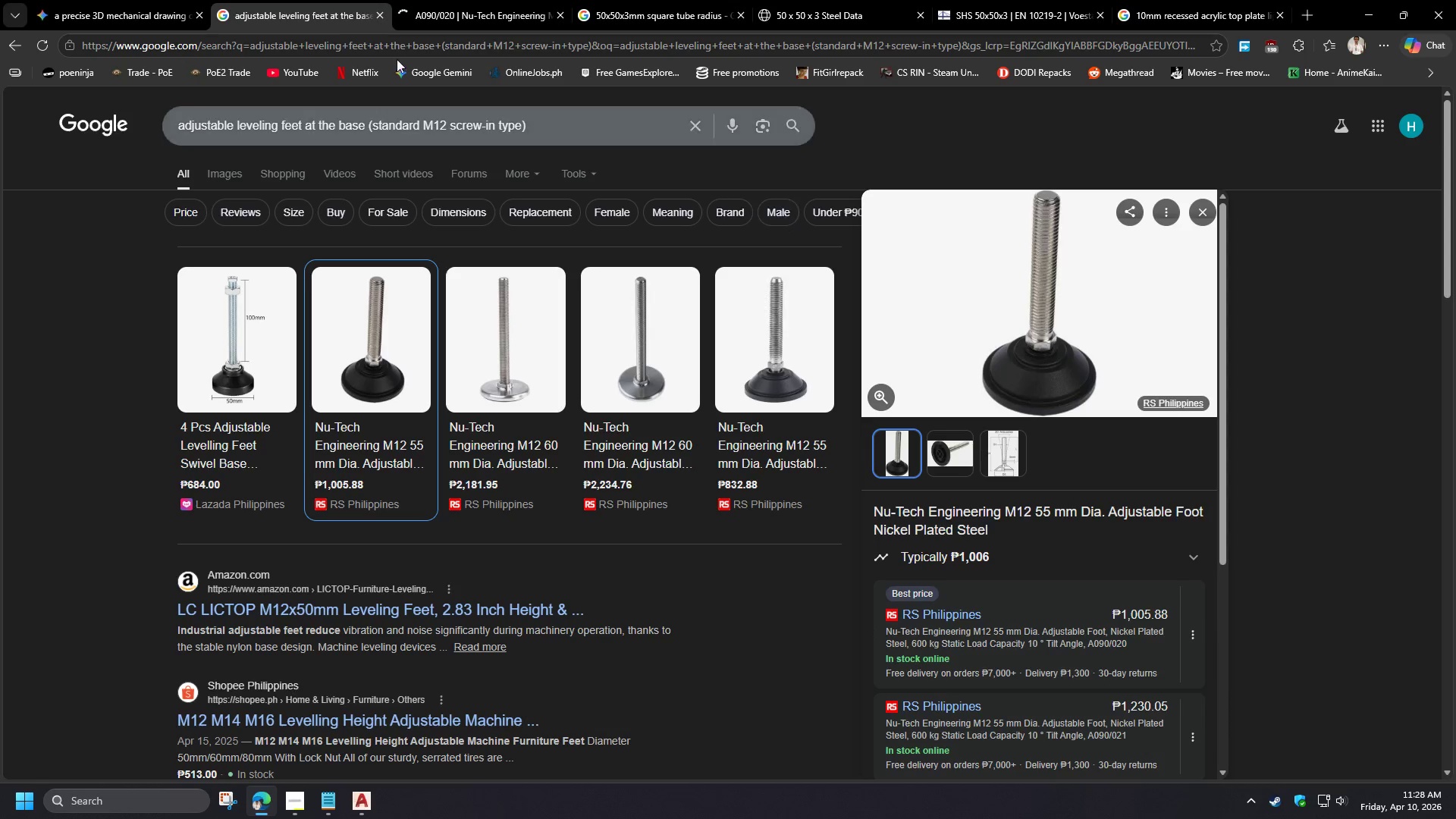 
left_click([452, 0])
 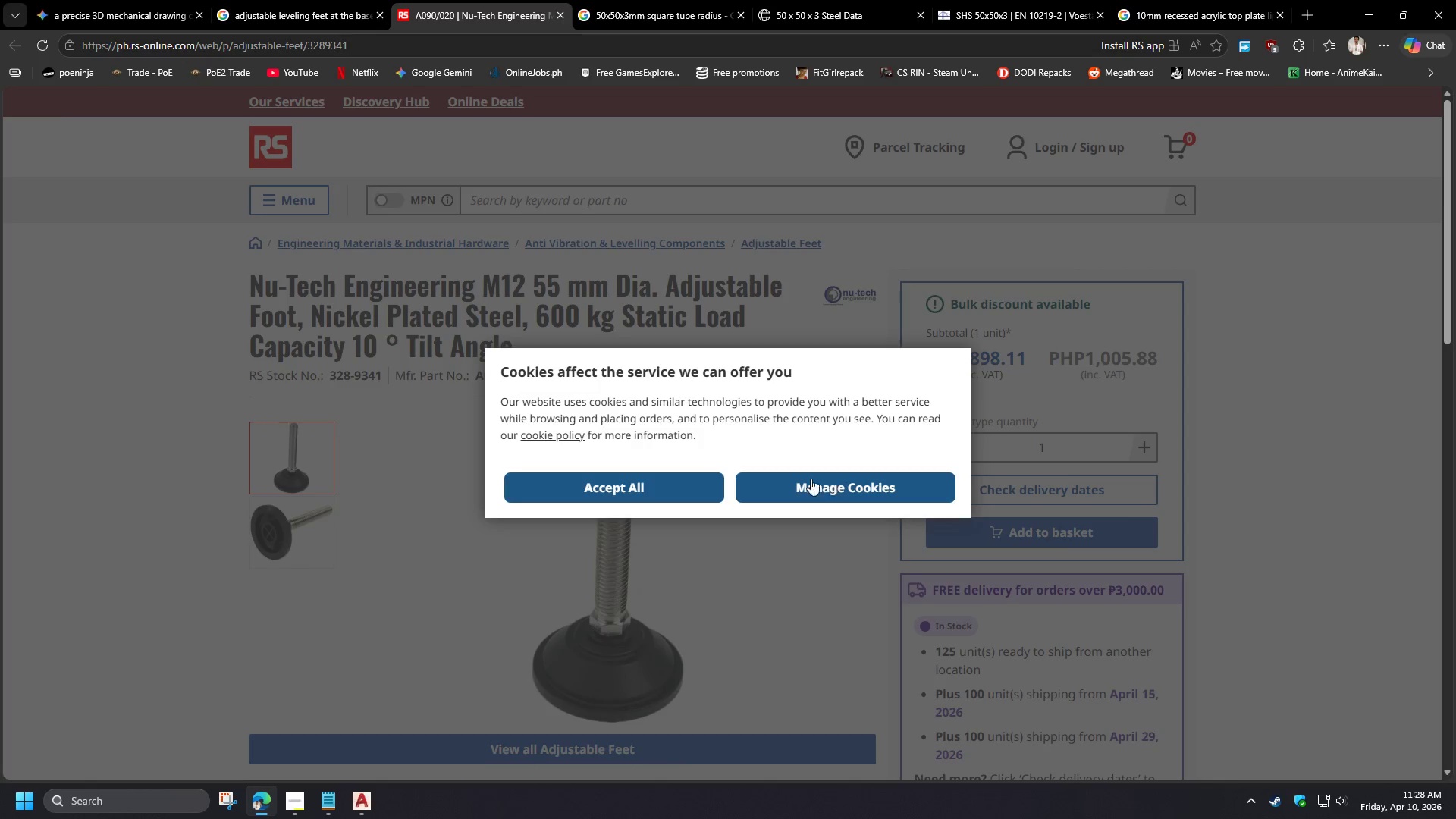 
left_click([667, 480])
 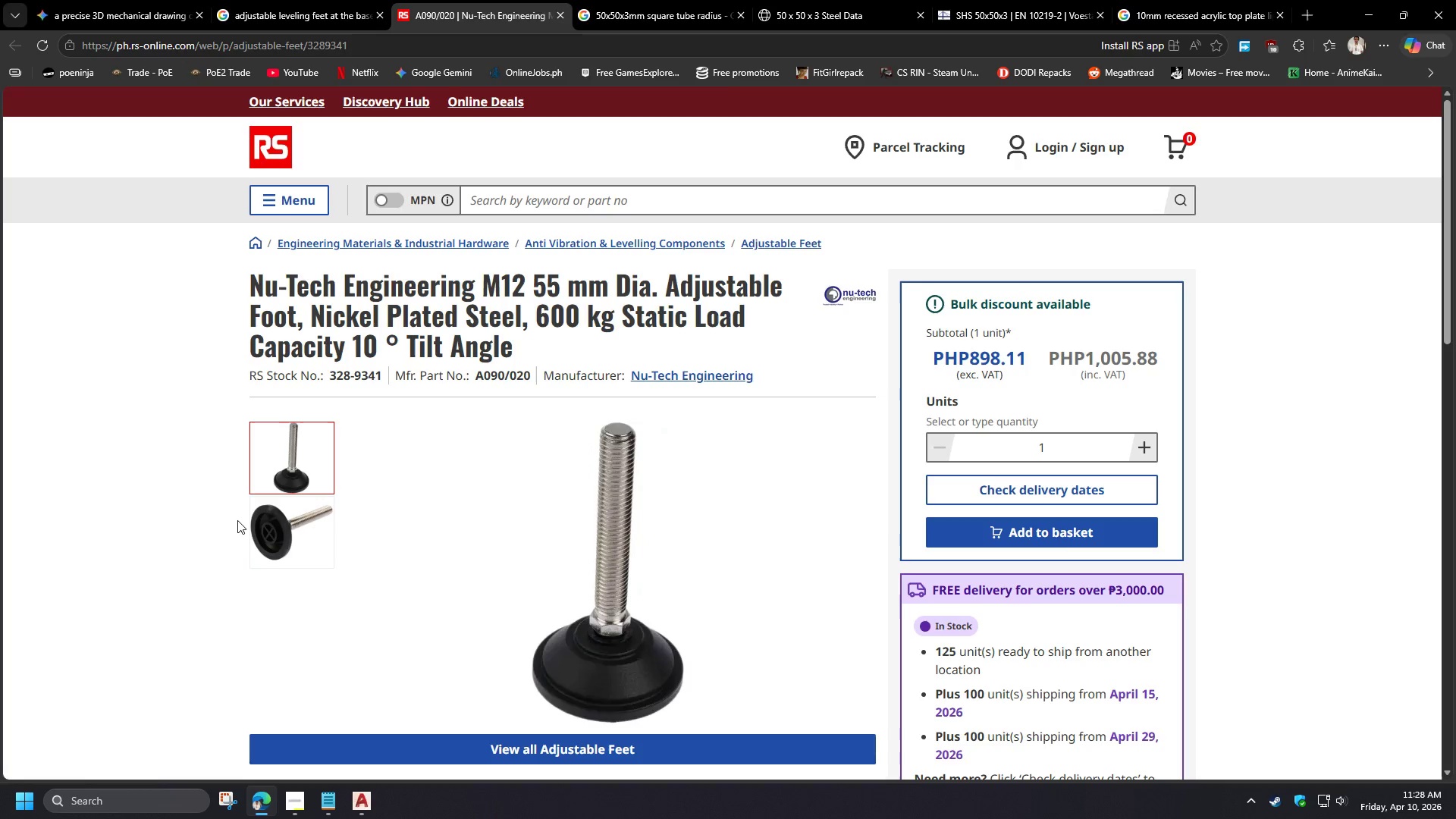 
scroll: coordinate [237, 520], scroll_direction: down, amount: 6.0
 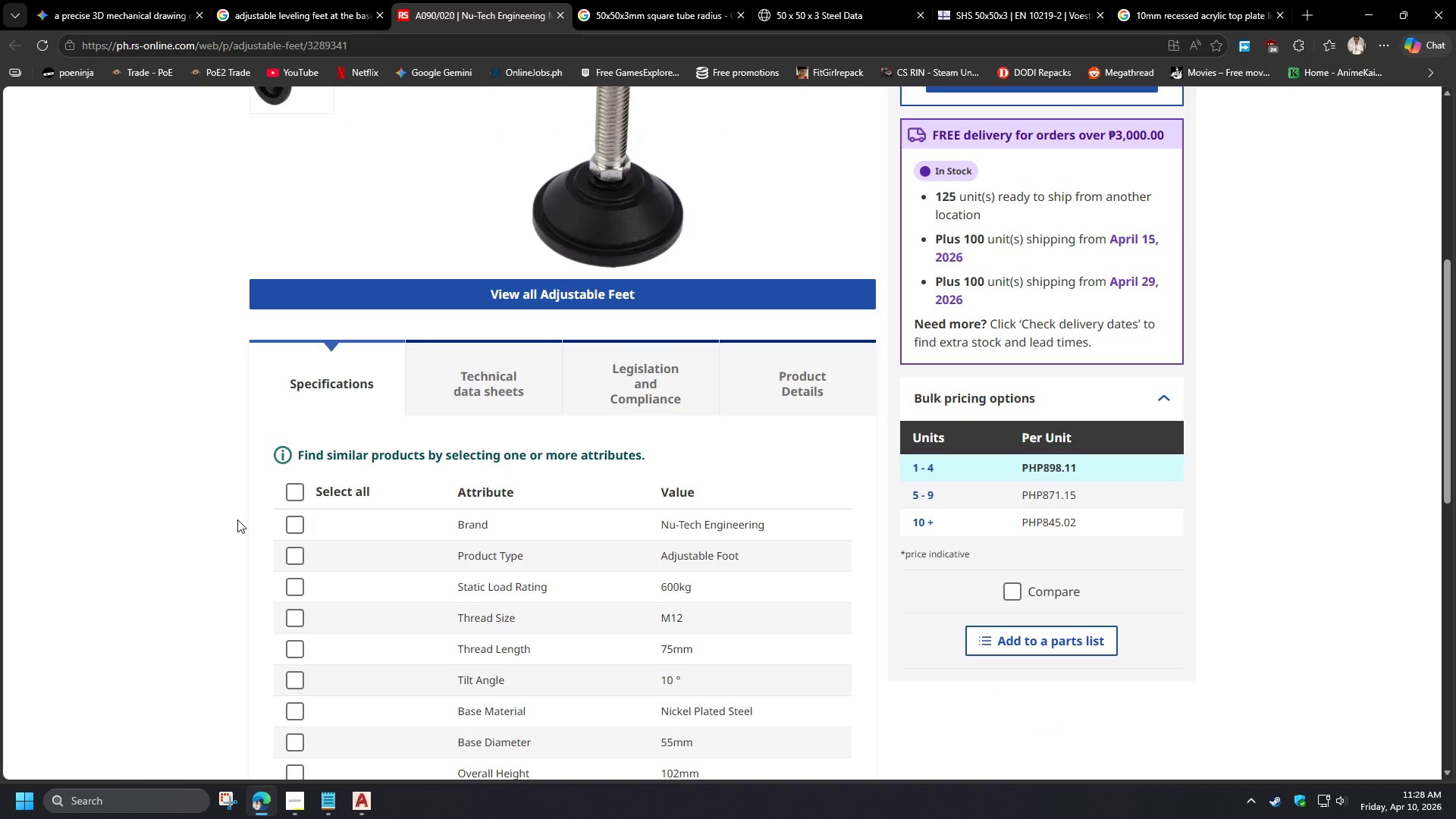 
scroll: coordinate [236, 516], scroll_direction: up, amount: 4.0
 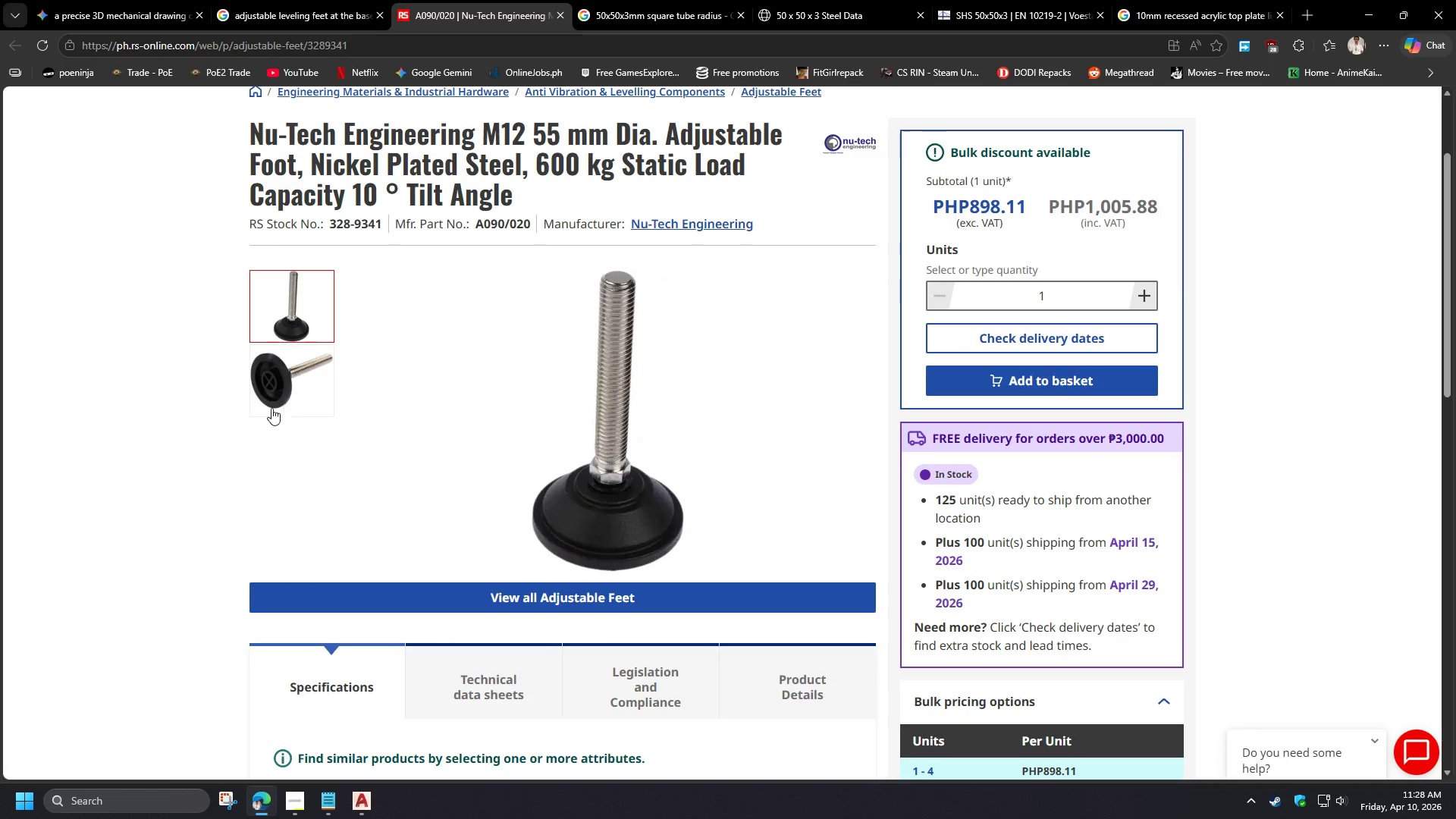 
scroll: coordinate [215, 444], scroll_direction: down, amount: 4.0
 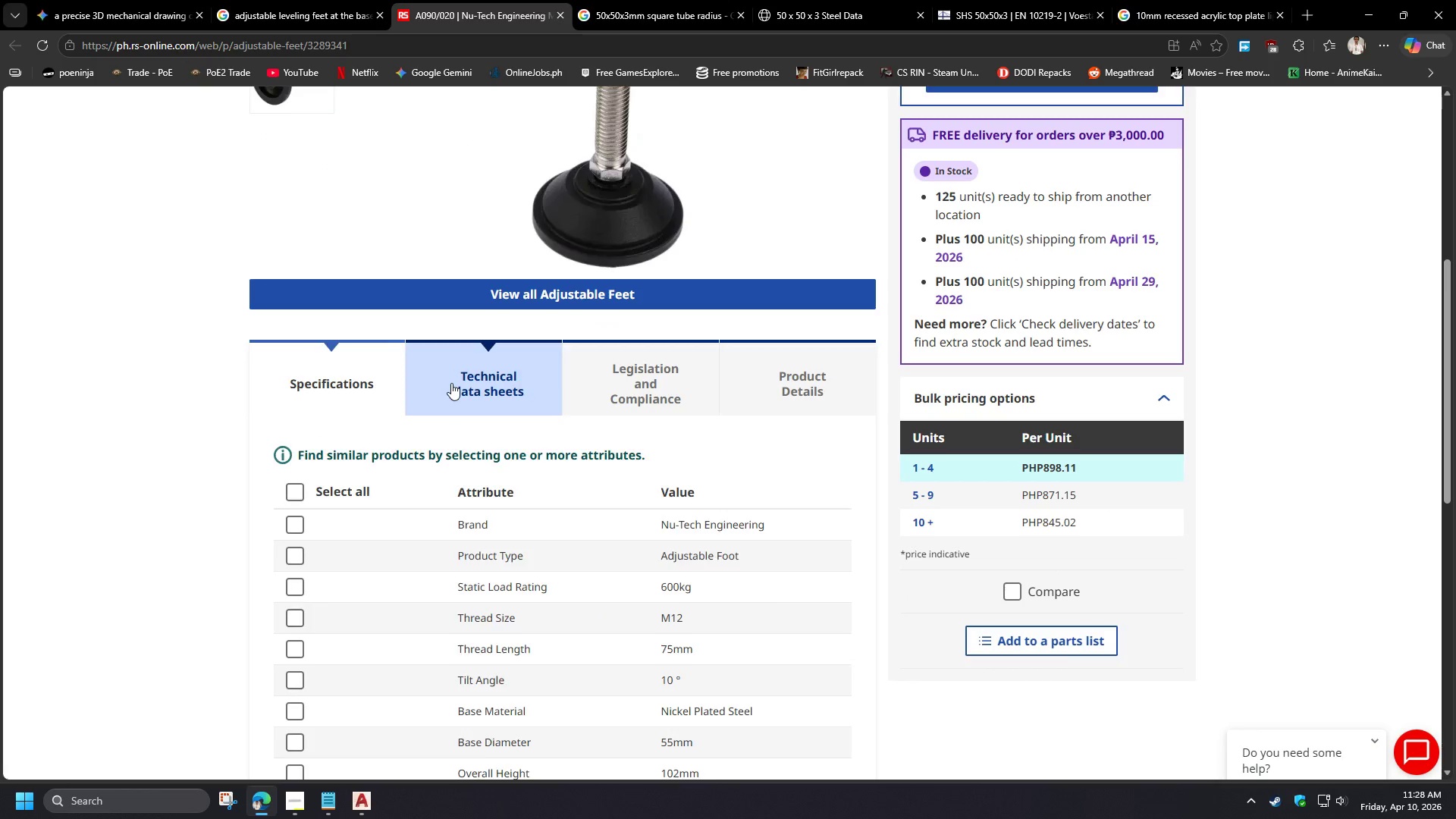 
left_click([451, 383])
 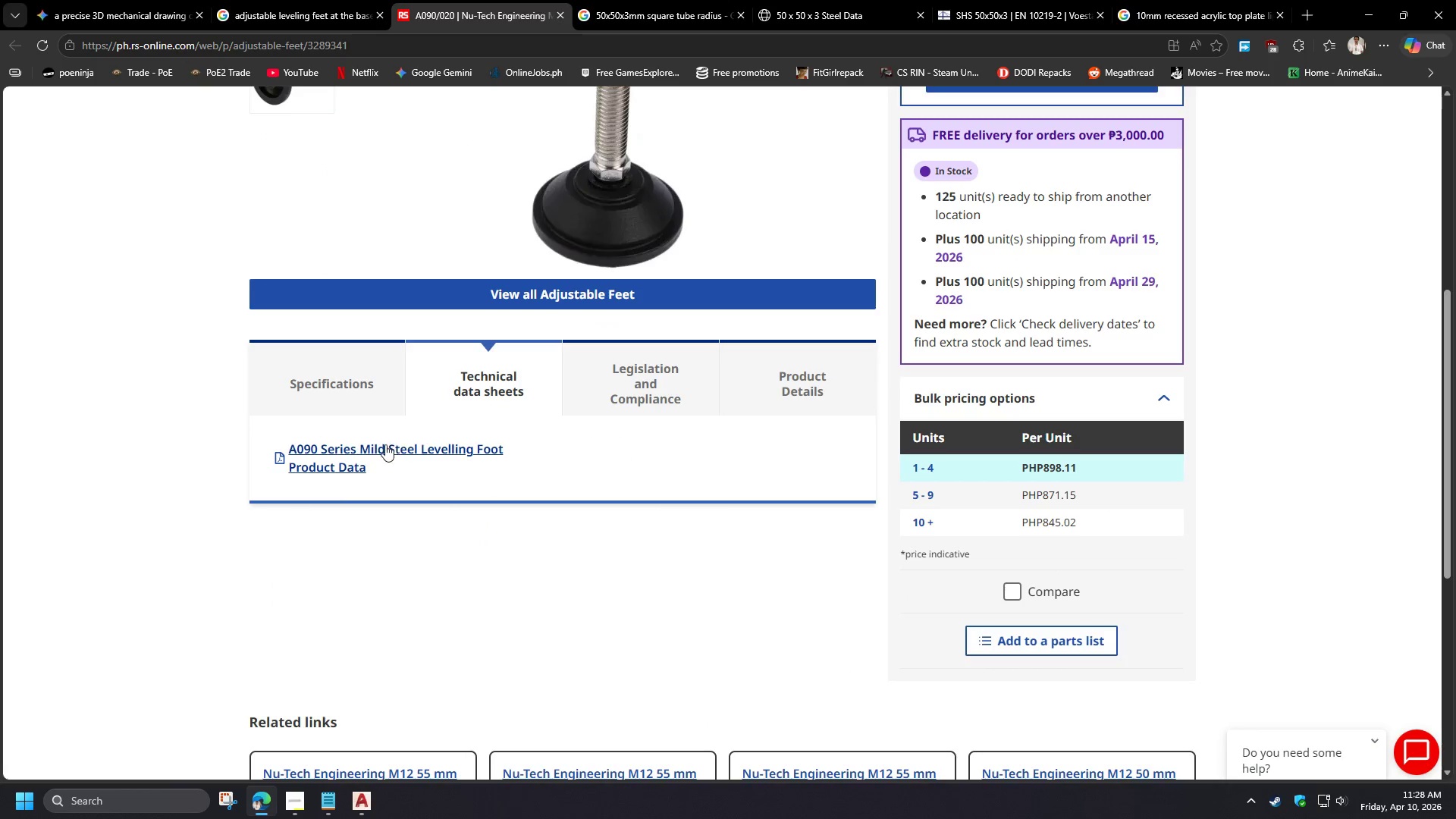 
scroll: coordinate [157, 449], scroll_direction: up, amount: 3.0
 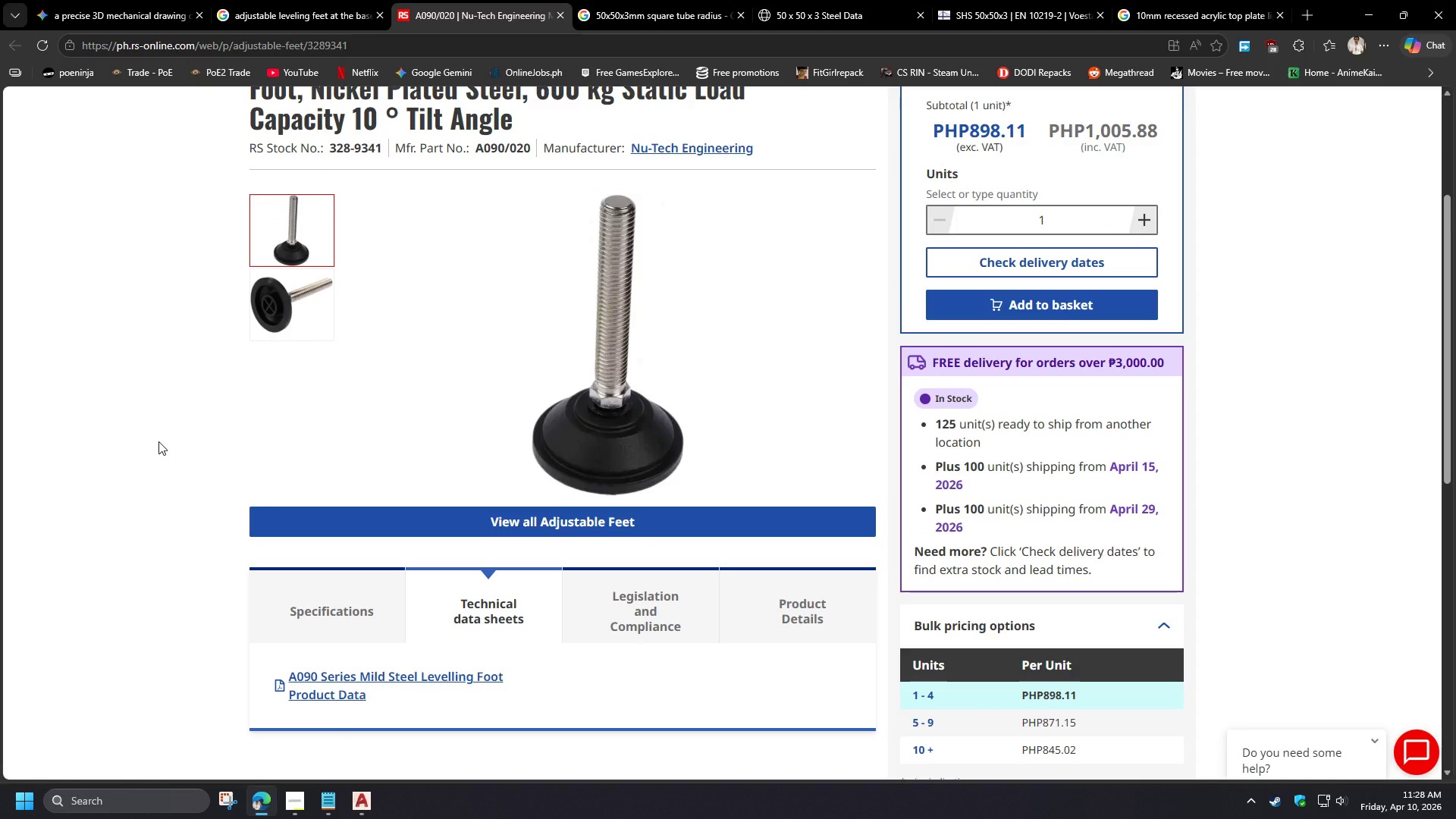 
scroll: coordinate [158, 441], scroll_direction: down, amount: 2.0
 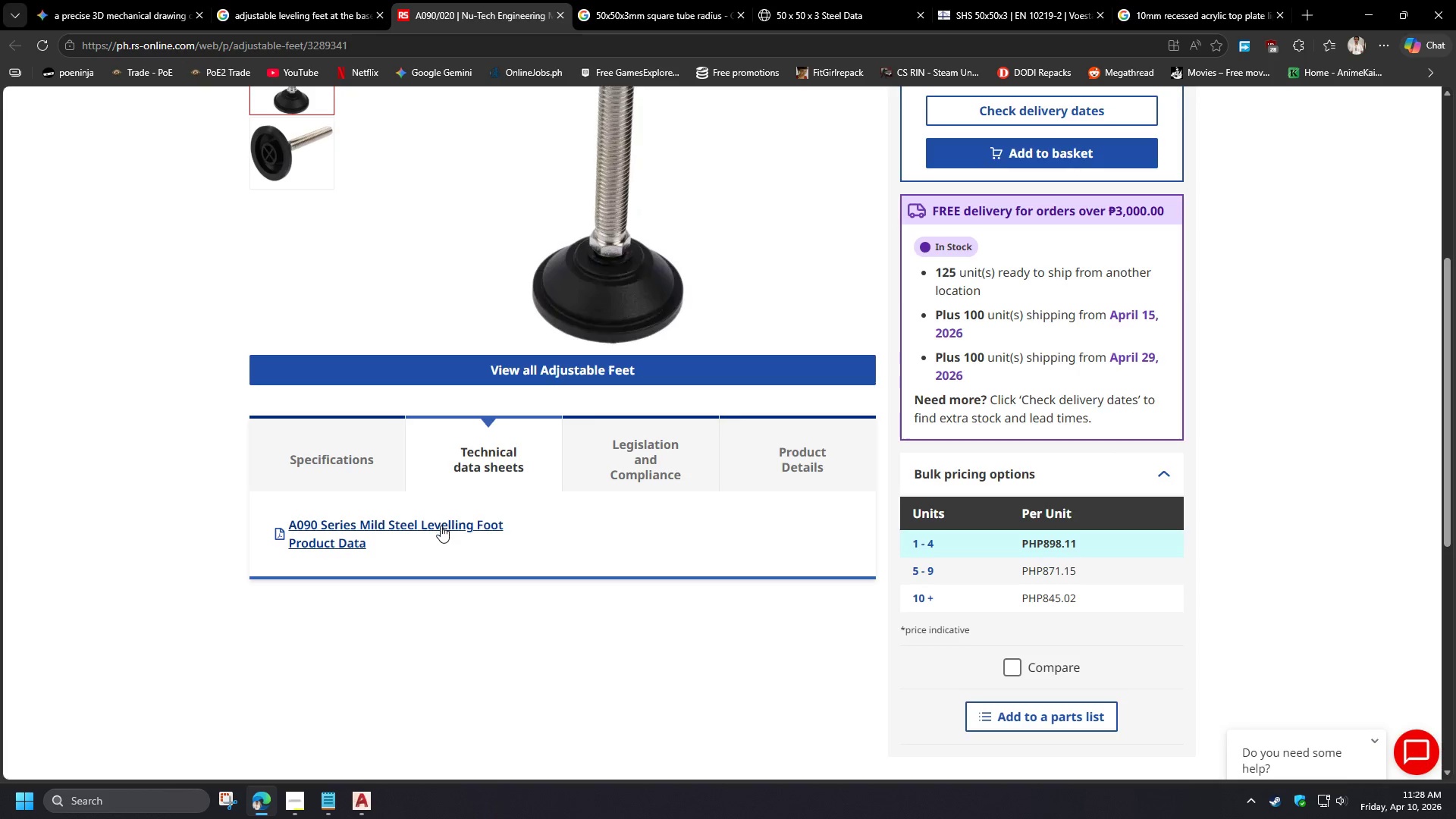 
left_click([441, 526])
 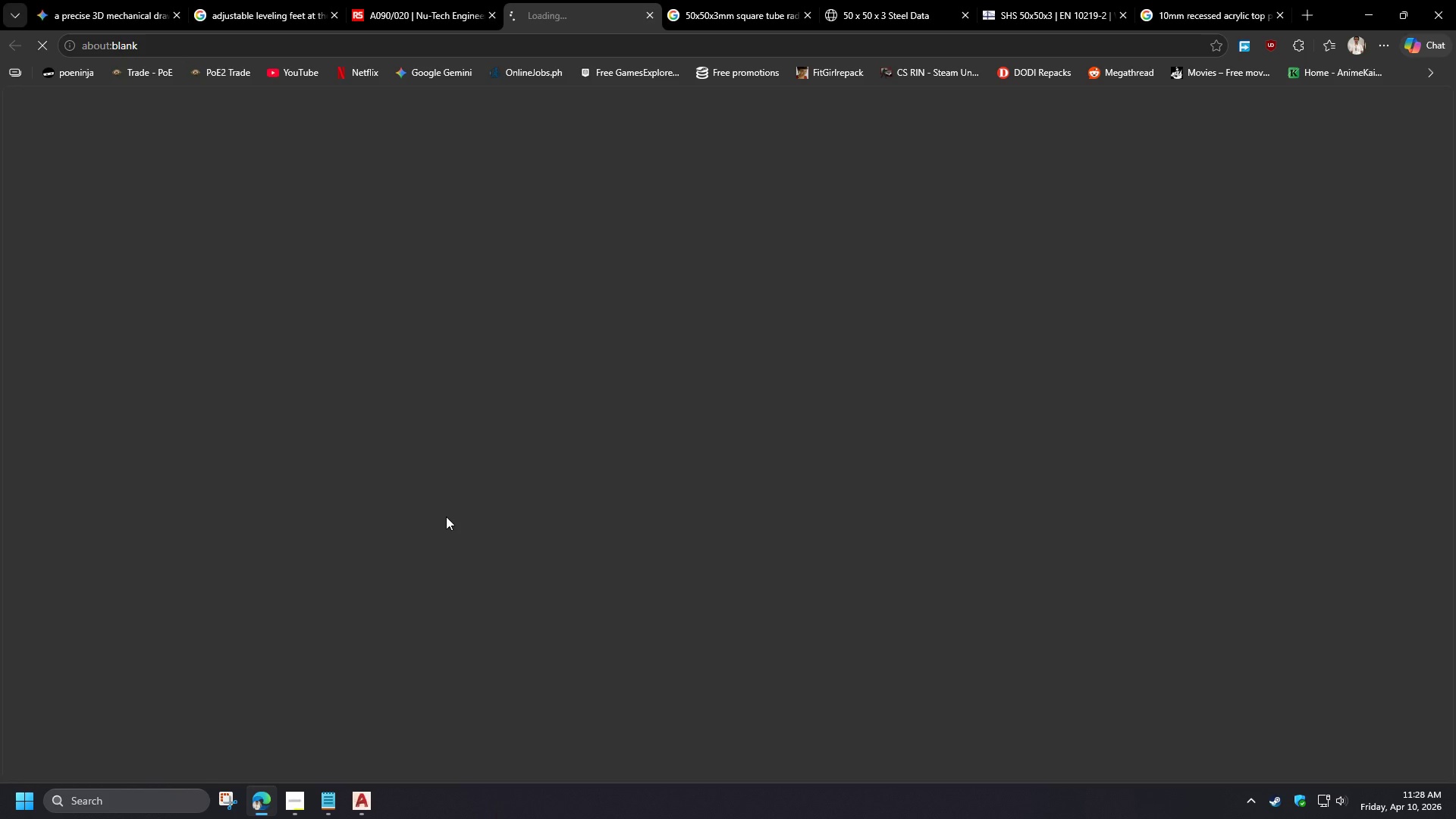 
mouse_move([472, 496])
 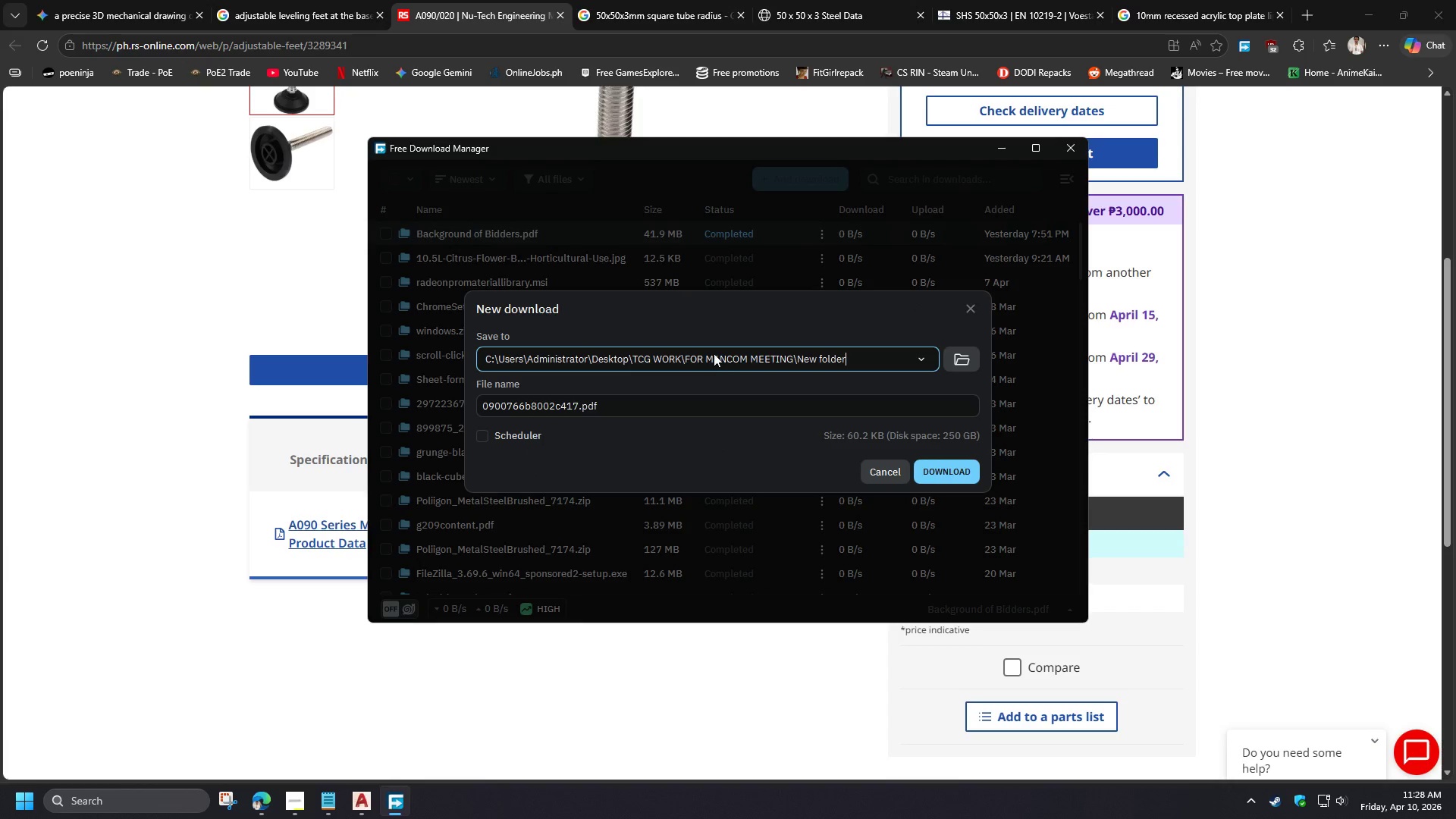 
wait(5.42)
 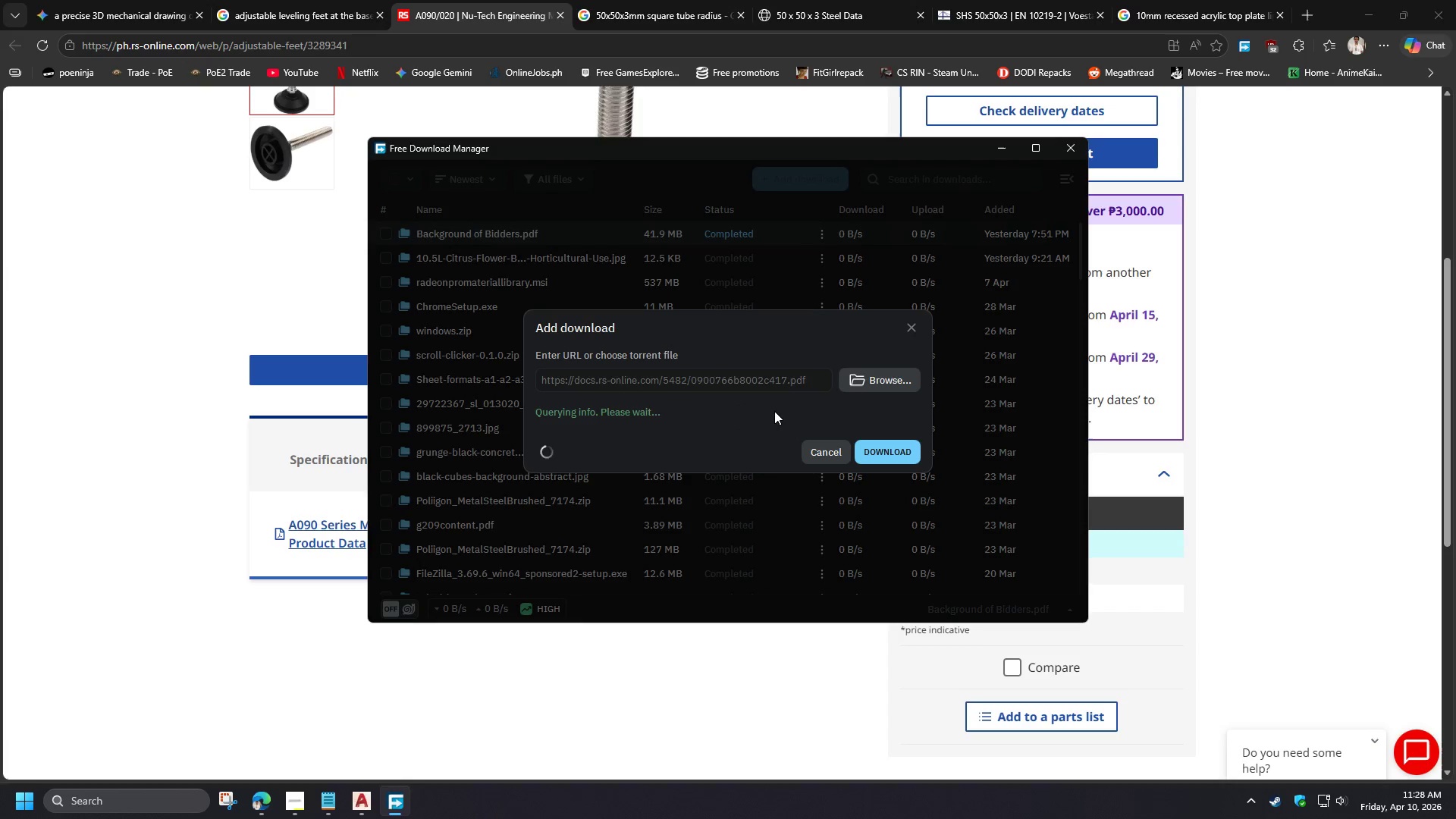 
left_click([921, 365])
 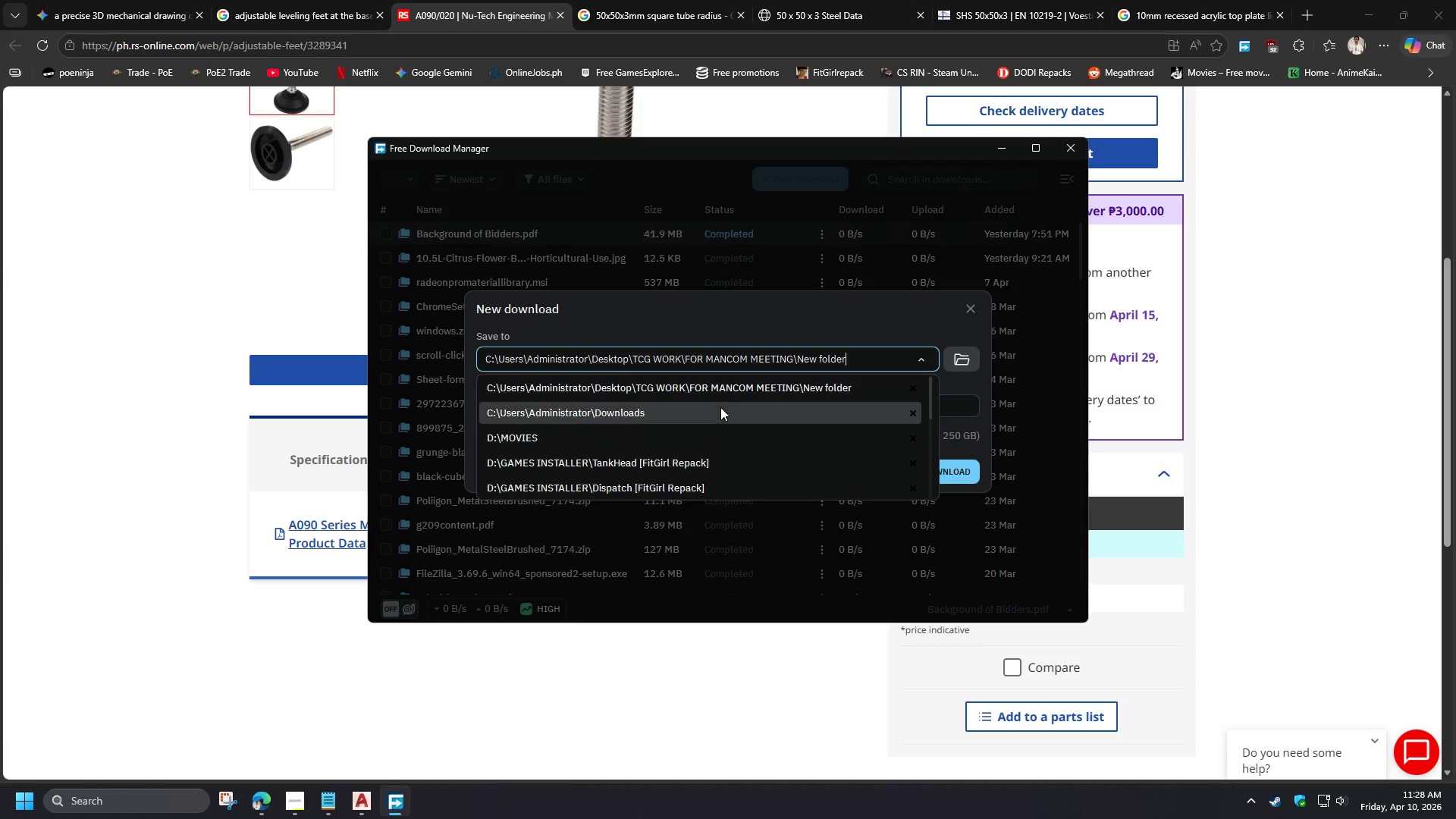 
left_click([720, 407])
 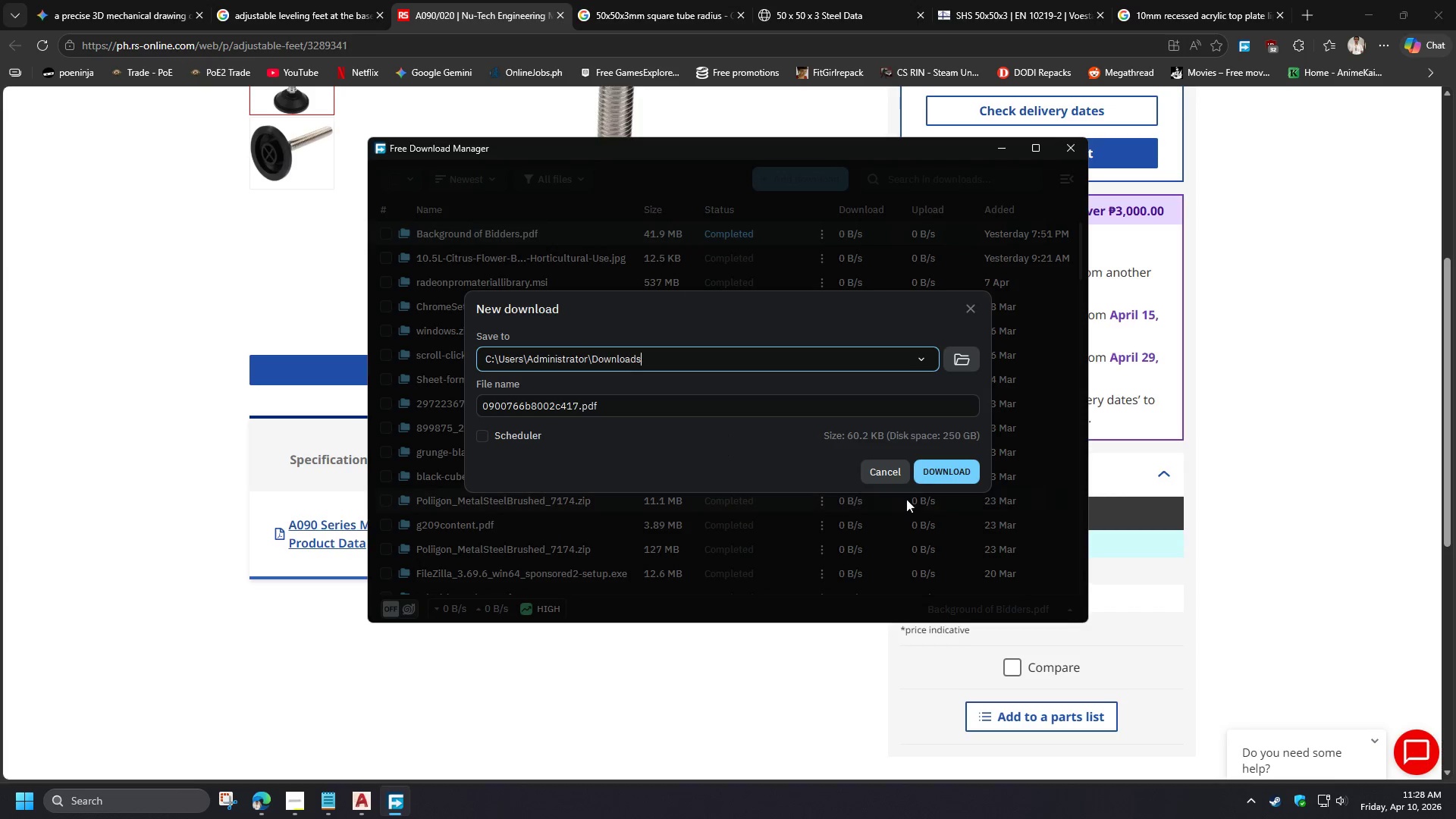 
left_click([945, 477])
 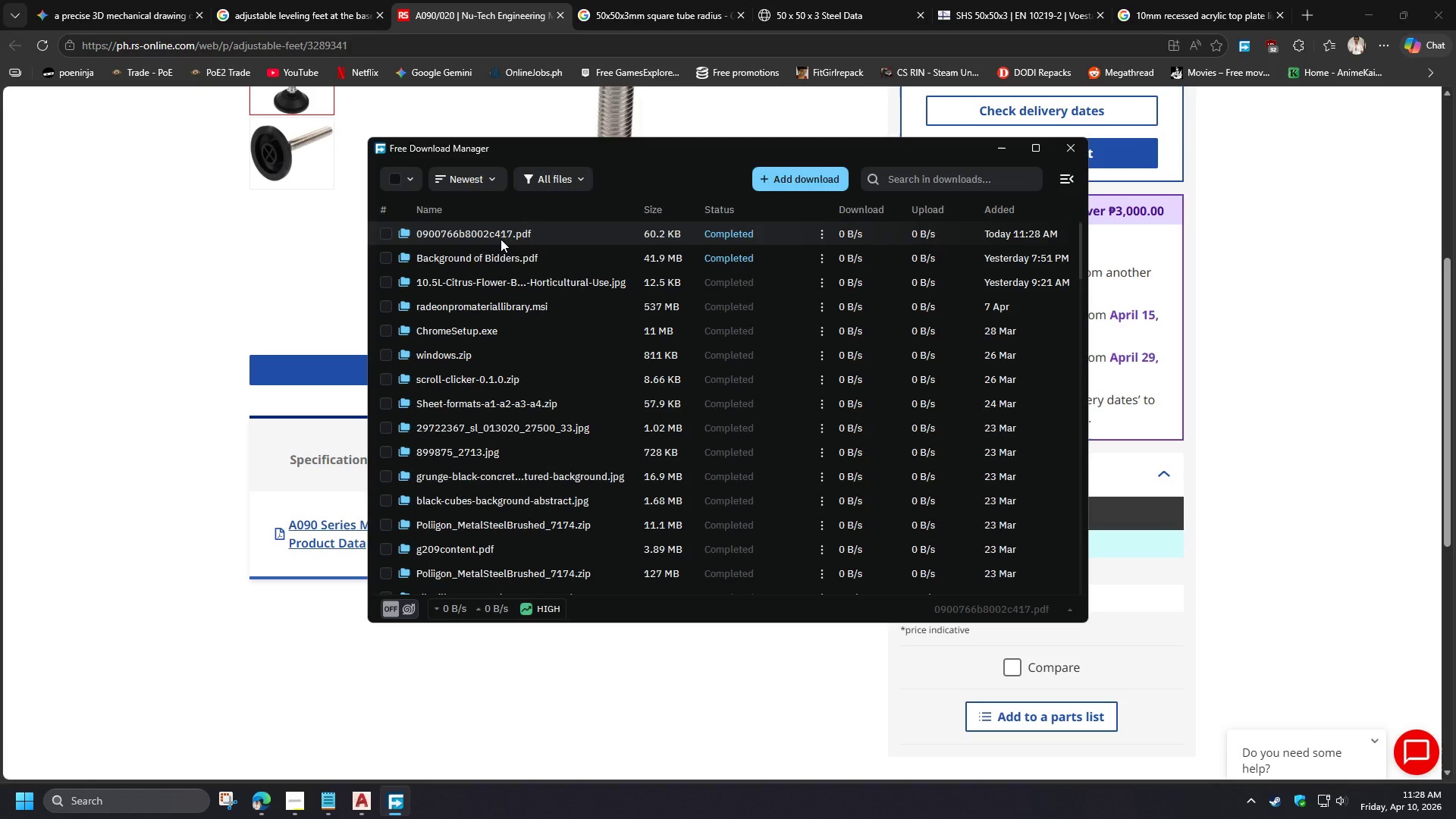 
double_click([500, 239])
 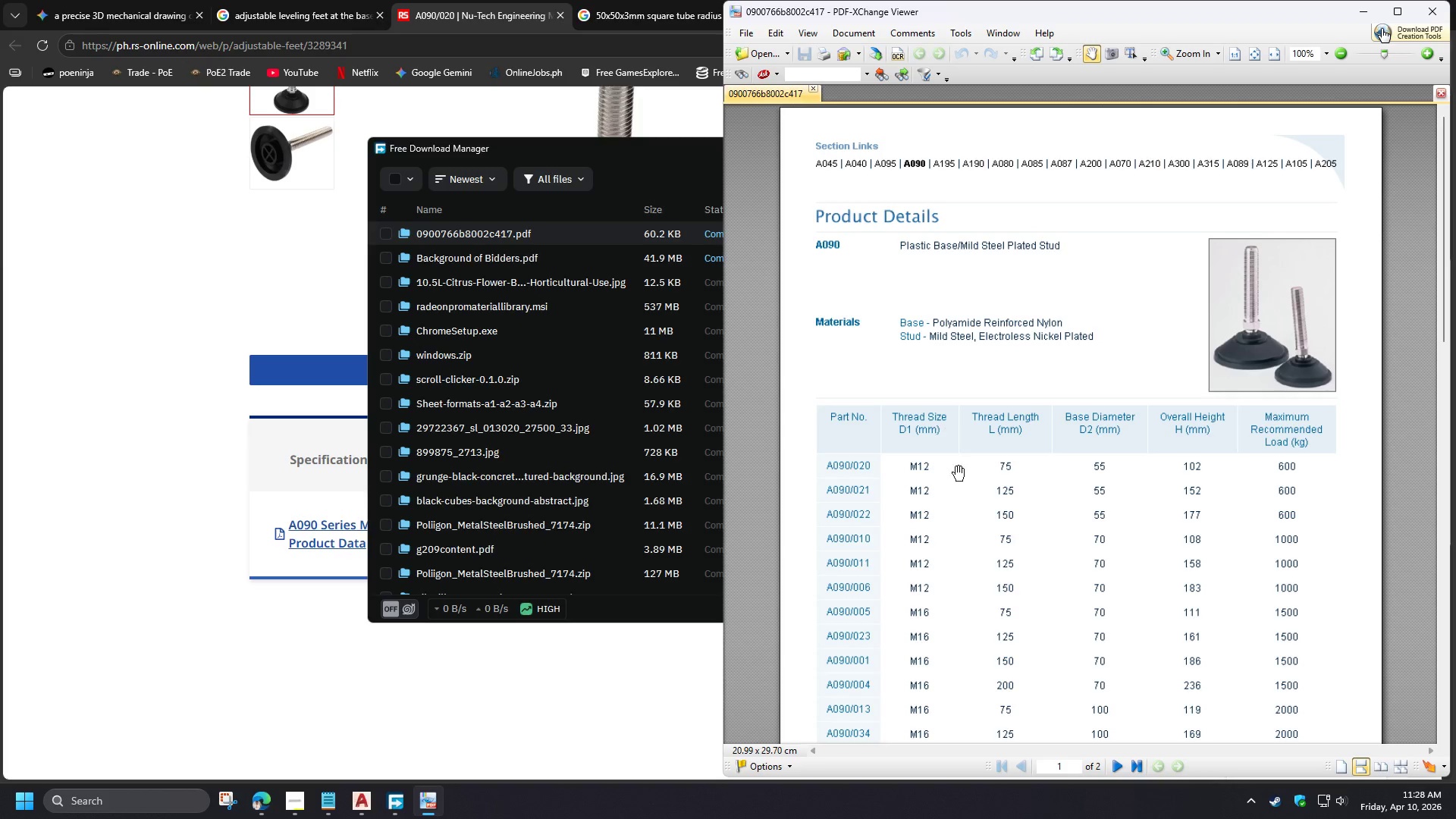 
left_click_drag(start_coordinate=[977, 617], to_coordinate=[925, 140])
 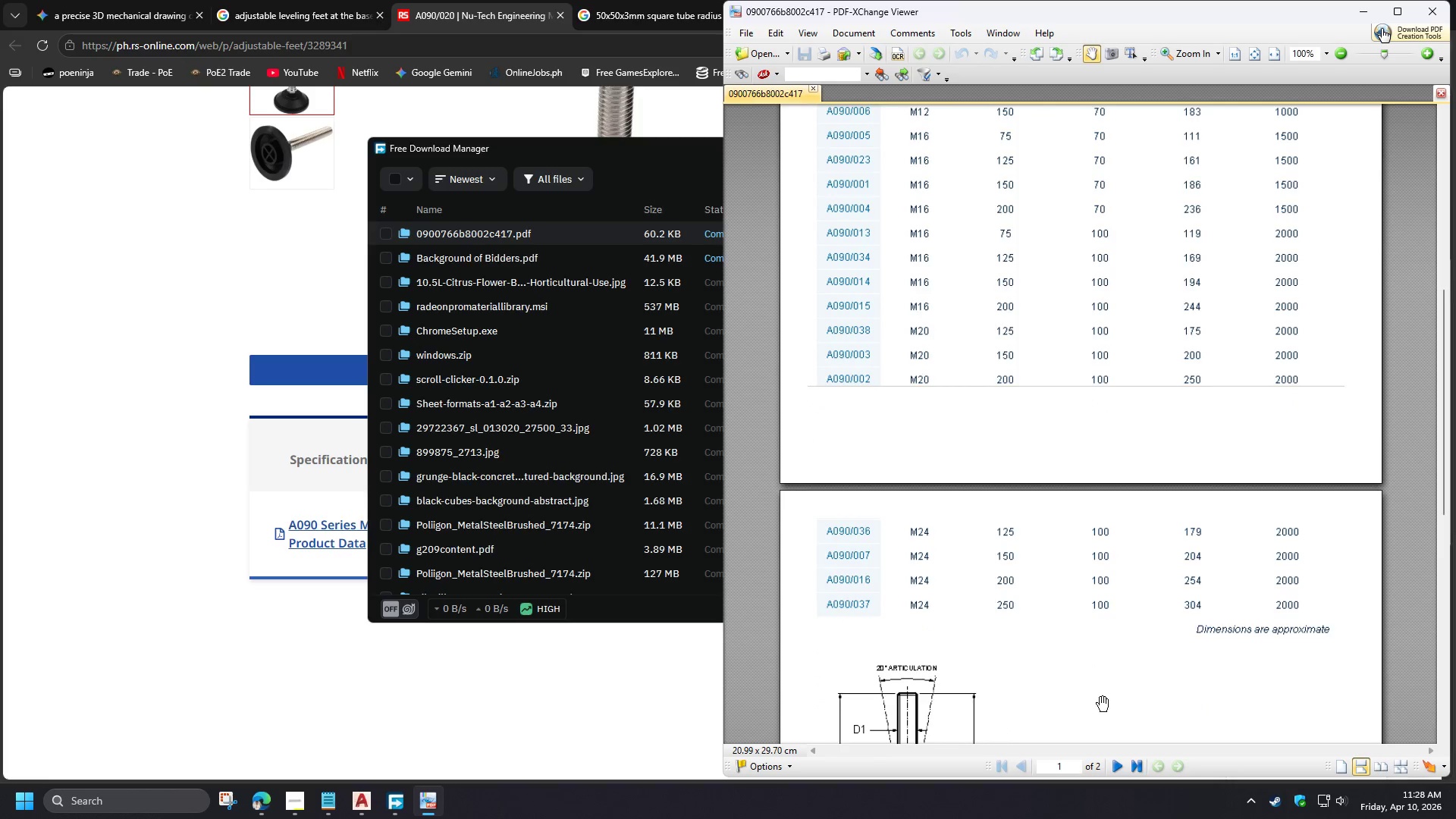 
left_click_drag(start_coordinate=[1103, 704], to_coordinate=[1074, 500])
 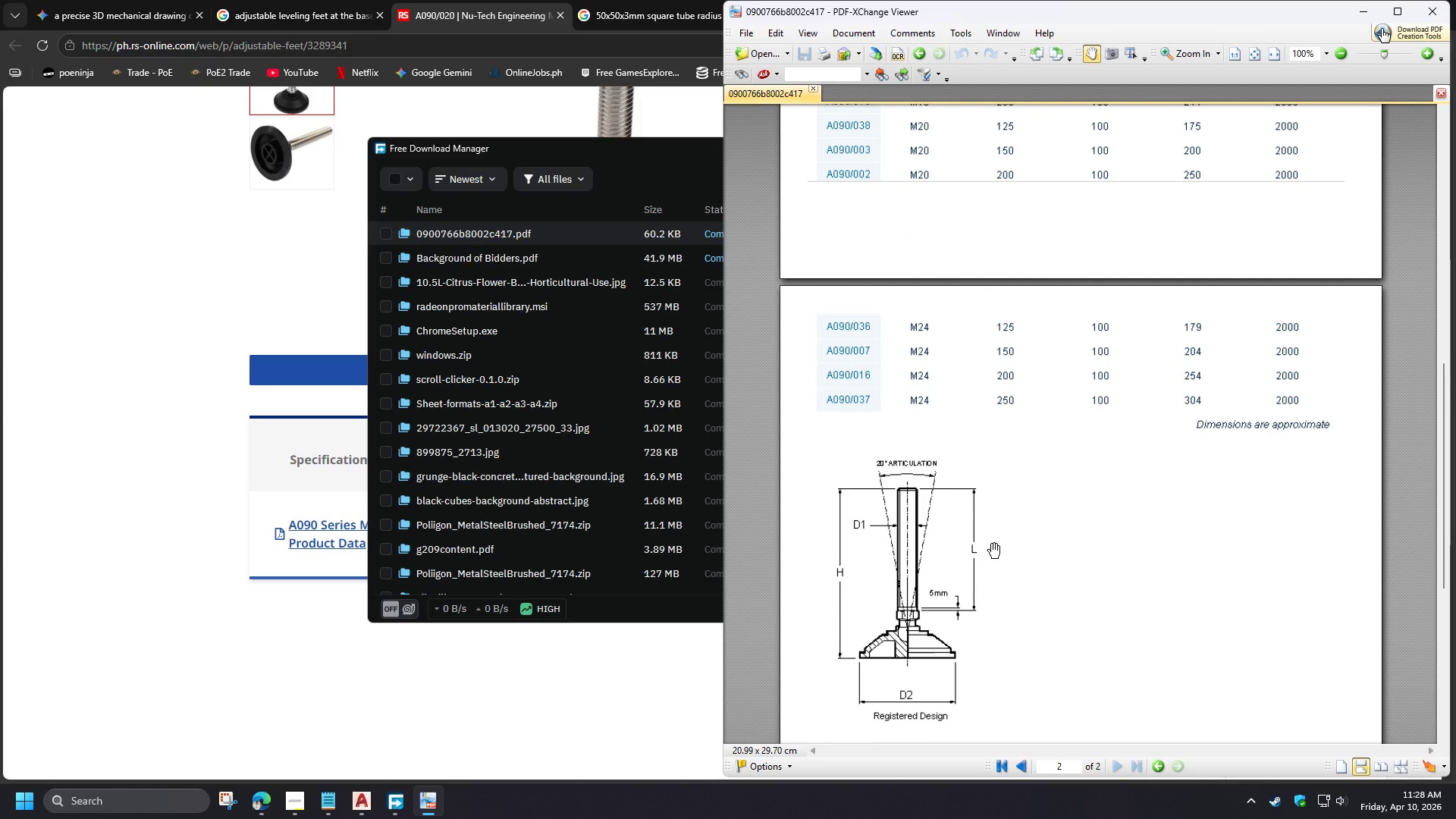 
hold_key(key=ControlLeft, duration=0.91)
scroll: coordinate [915, 594], scroll_direction: up, amount: 4.0
 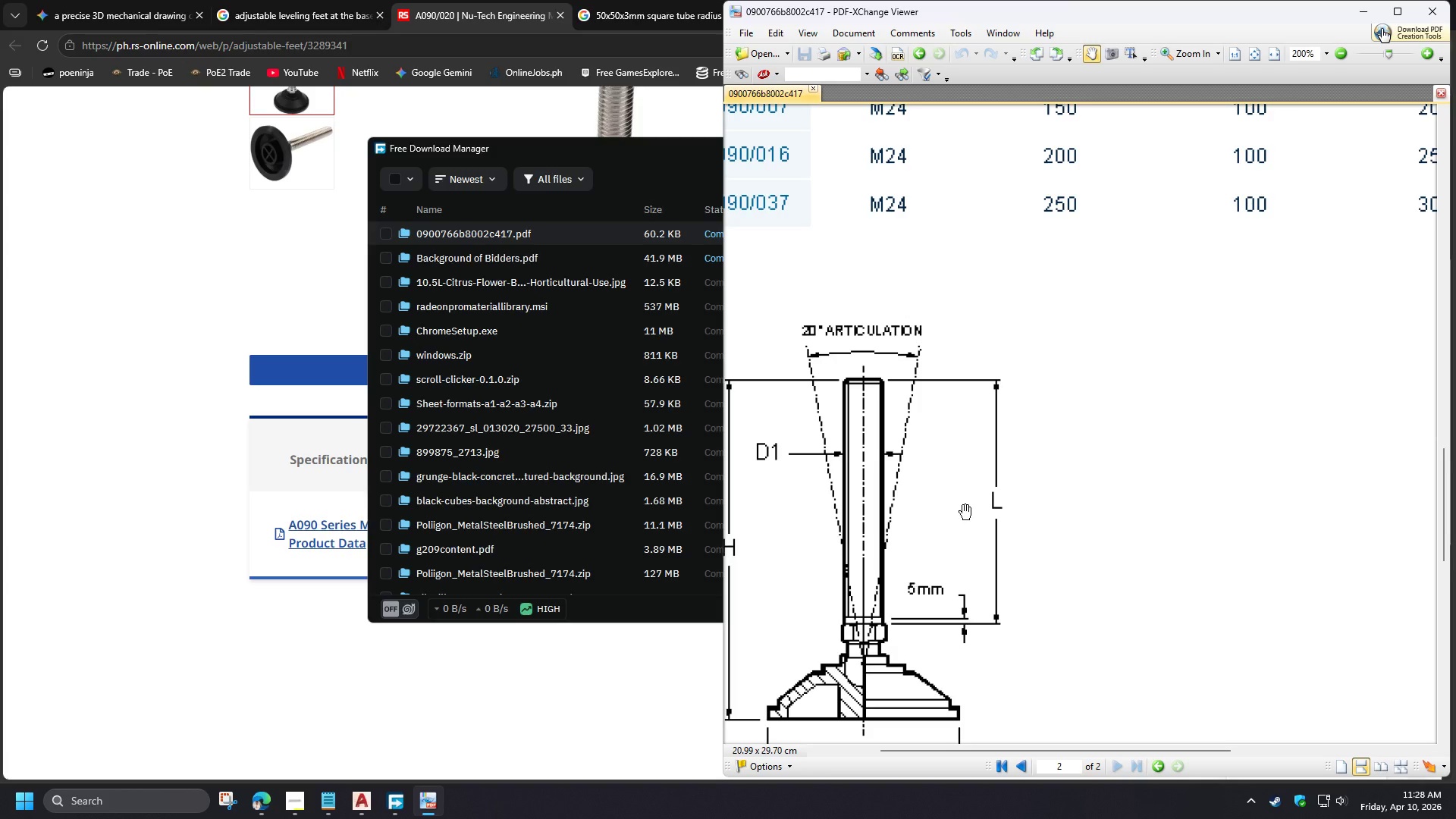 
hold_key(key=ControlLeft, duration=1.5)
scroll: coordinate [966, 514], scroll_direction: down, amount: 3.0
 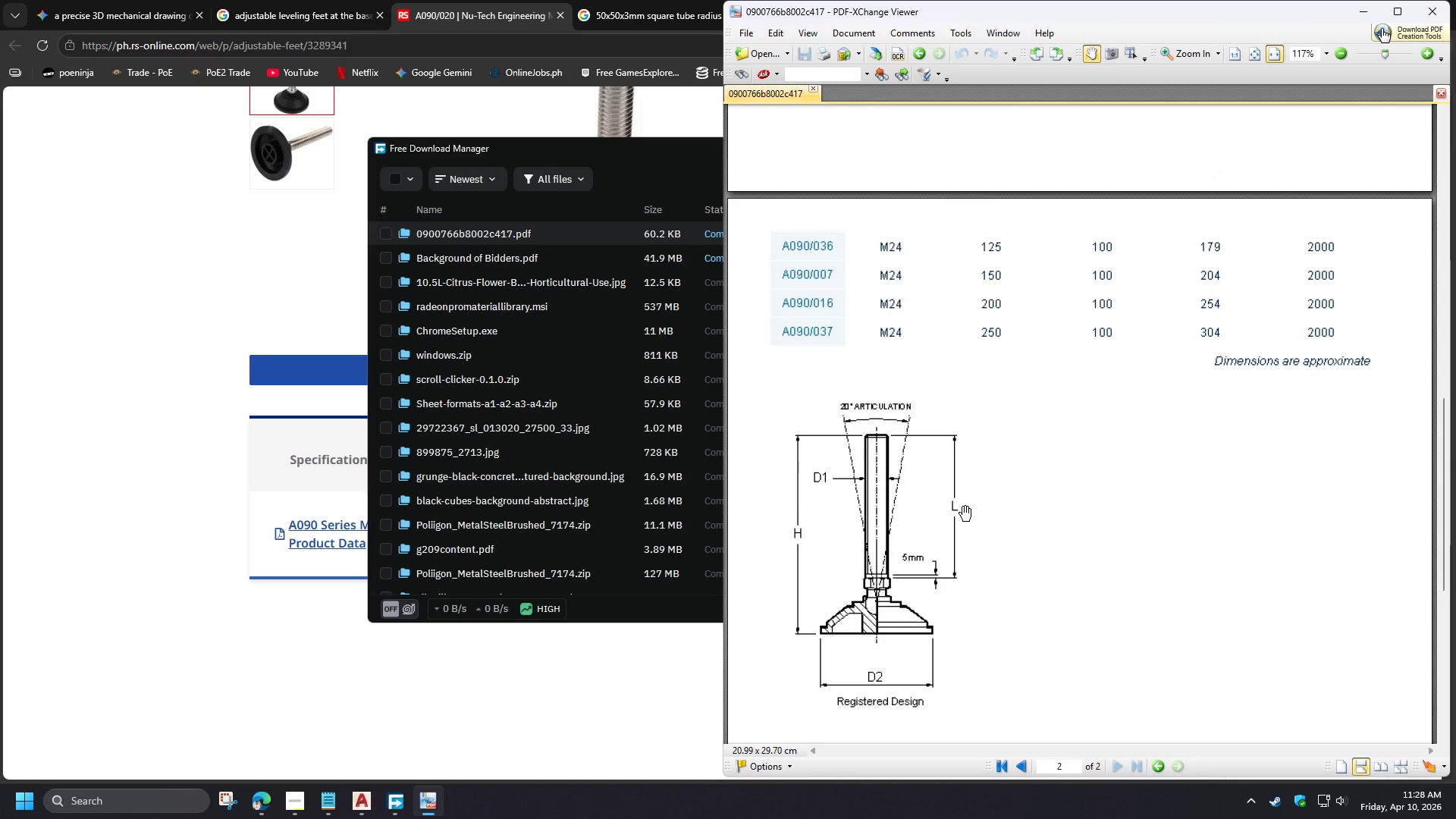 
hold_key(key=ControlLeft, duration=0.95)
 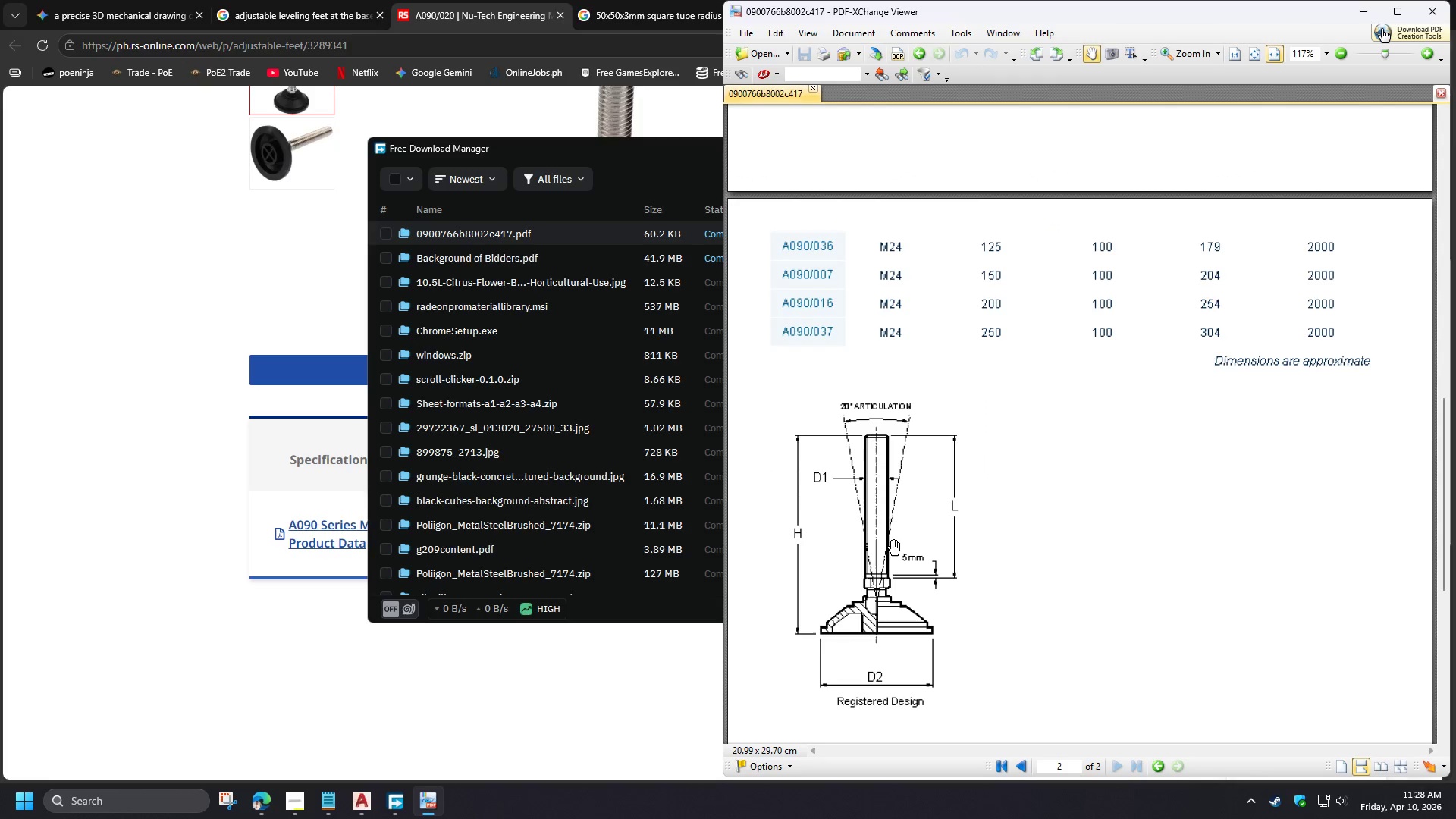 
hold_key(key=ControlLeft, duration=1.52)
scroll: coordinate [871, 610], scroll_direction: up, amount: 5.0
 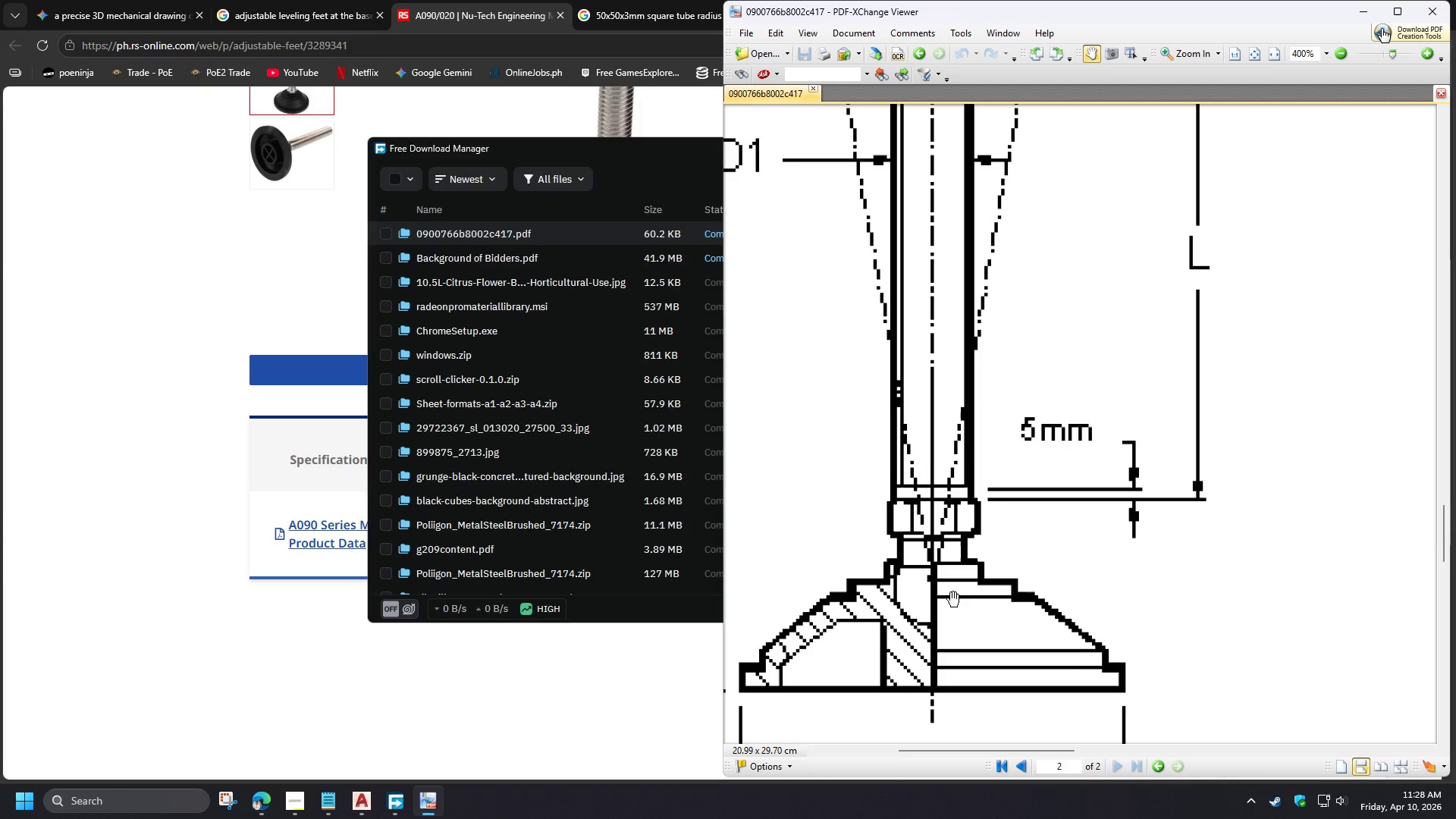 
hold_key(key=ControlLeft, duration=1.5)
scroll: coordinate [952, 599], scroll_direction: down, amount: 3.0
 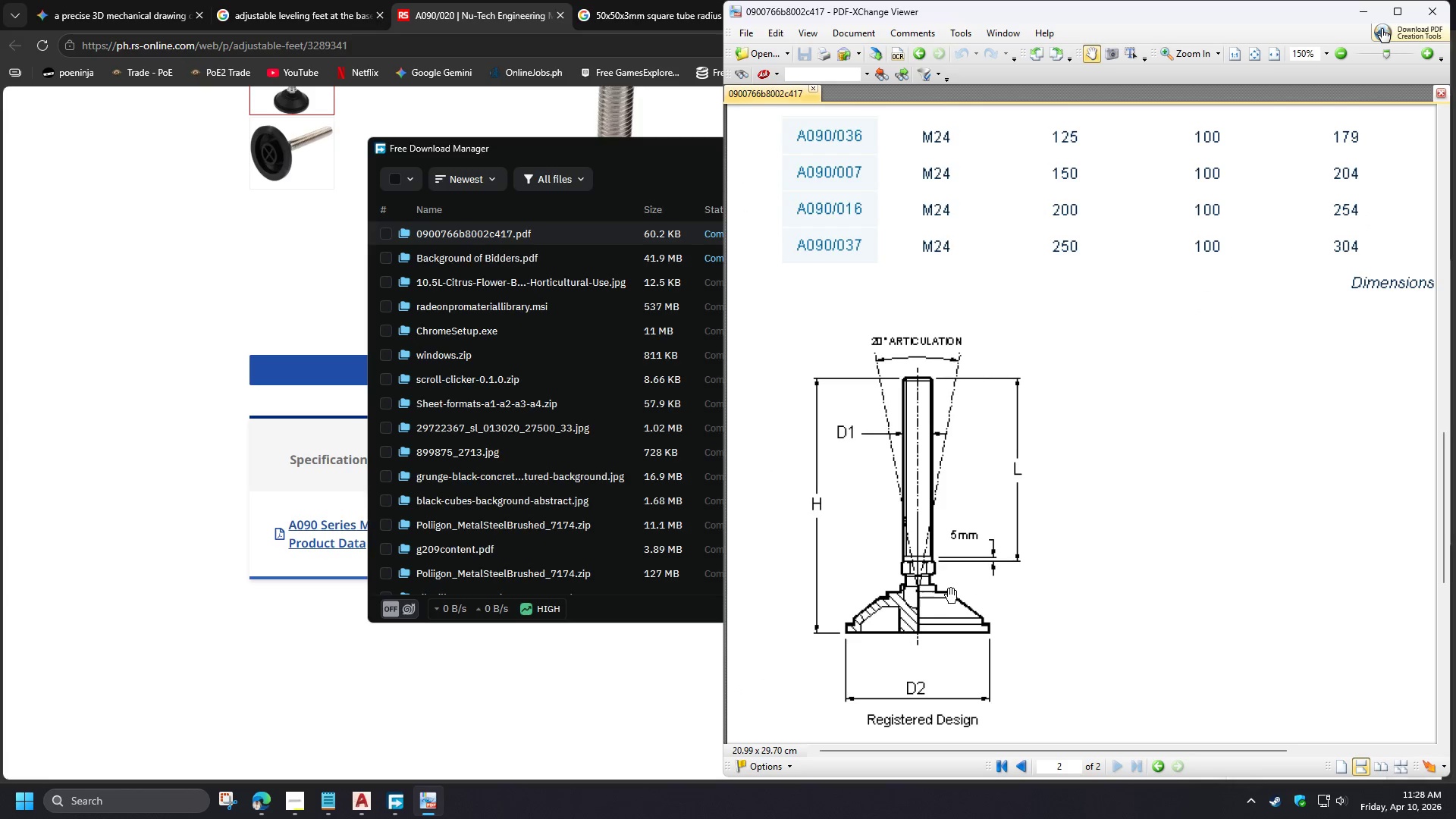 
key(Control+ControlLeft)
 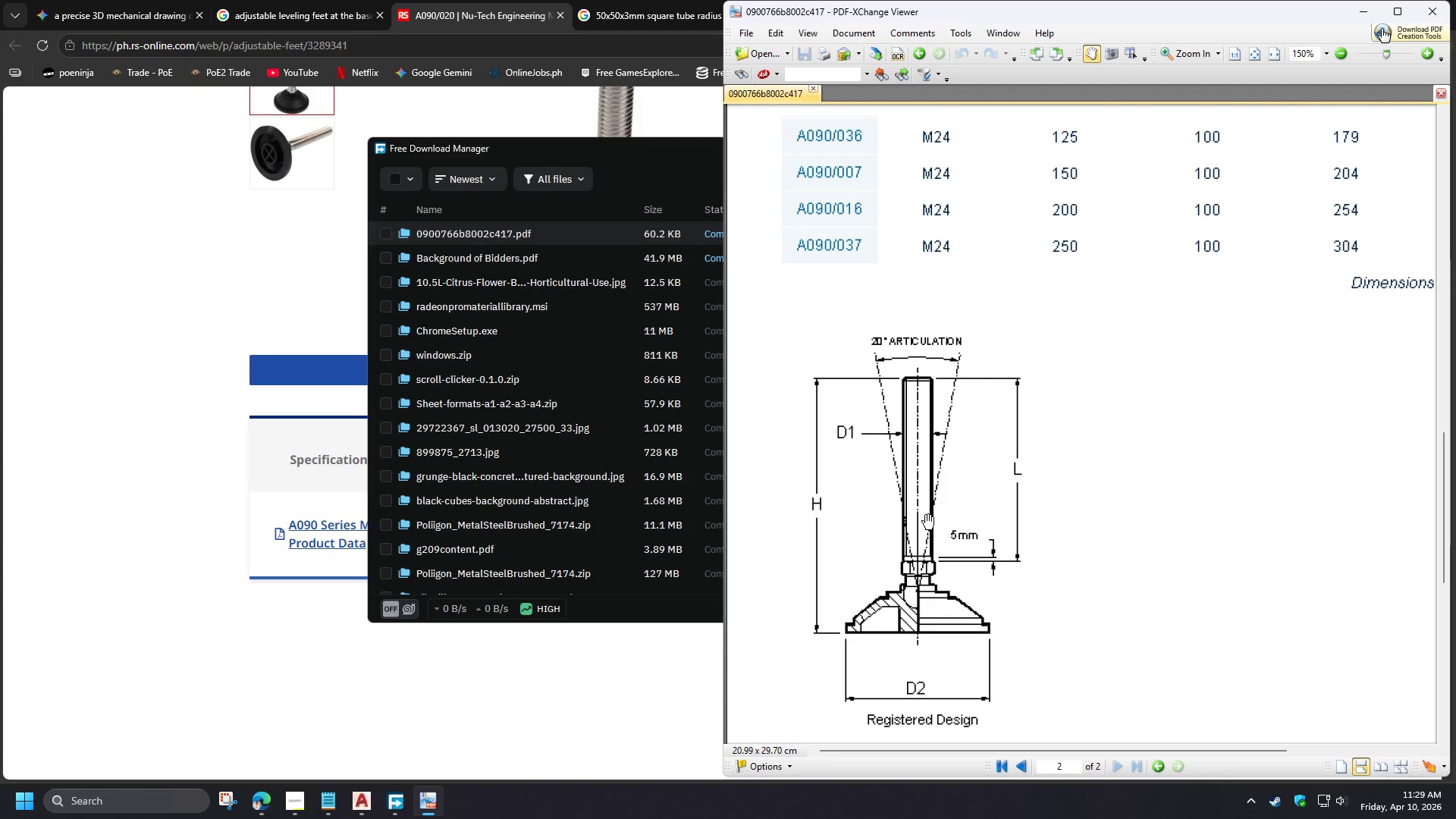 
hold_key(key=ControlLeft, duration=0.86)
scroll: coordinate [912, 522], scroll_direction: down, amount: 2.0
 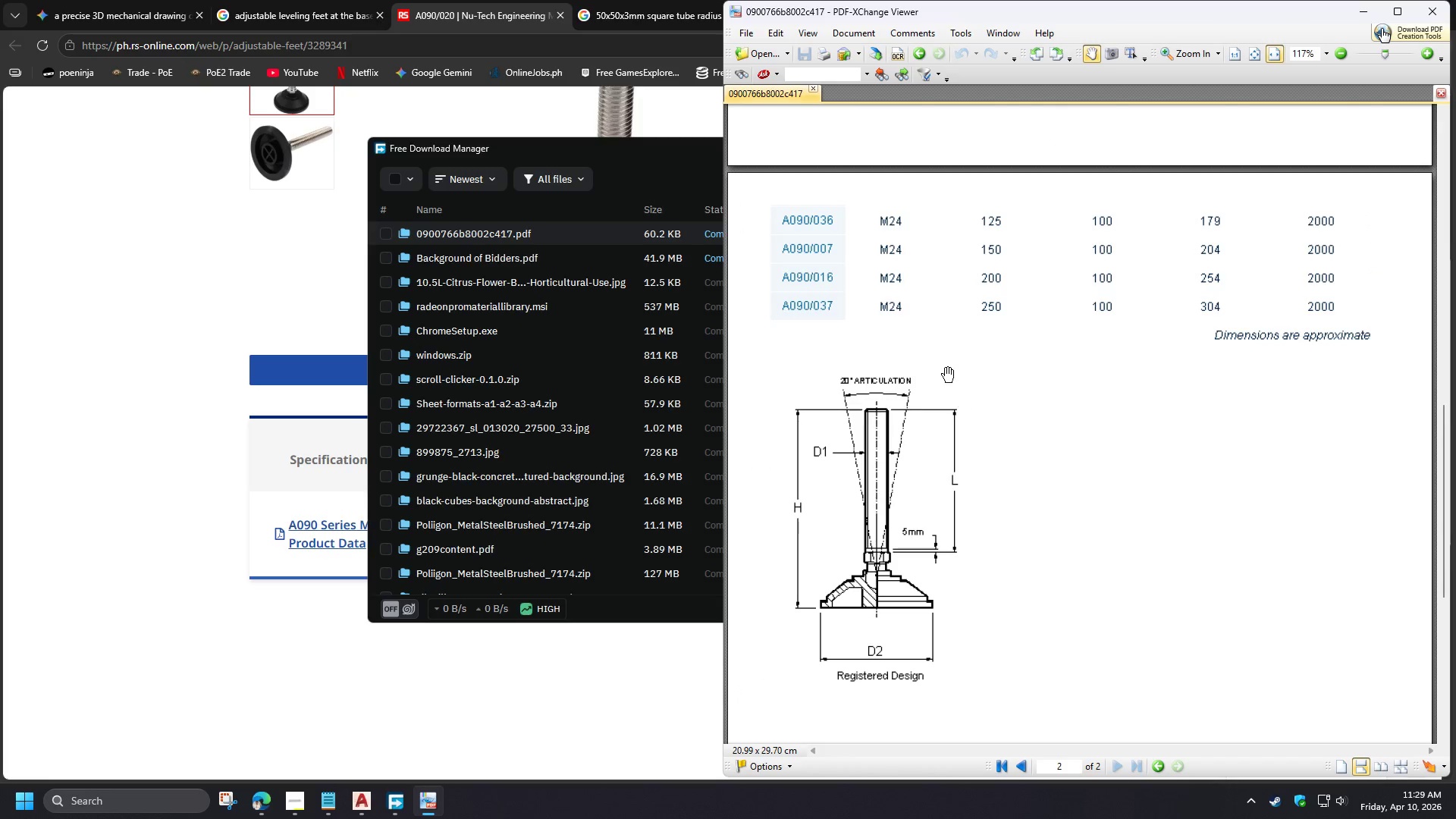 
left_click_drag(start_coordinate=[945, 374], to_coordinate=[972, 588])
 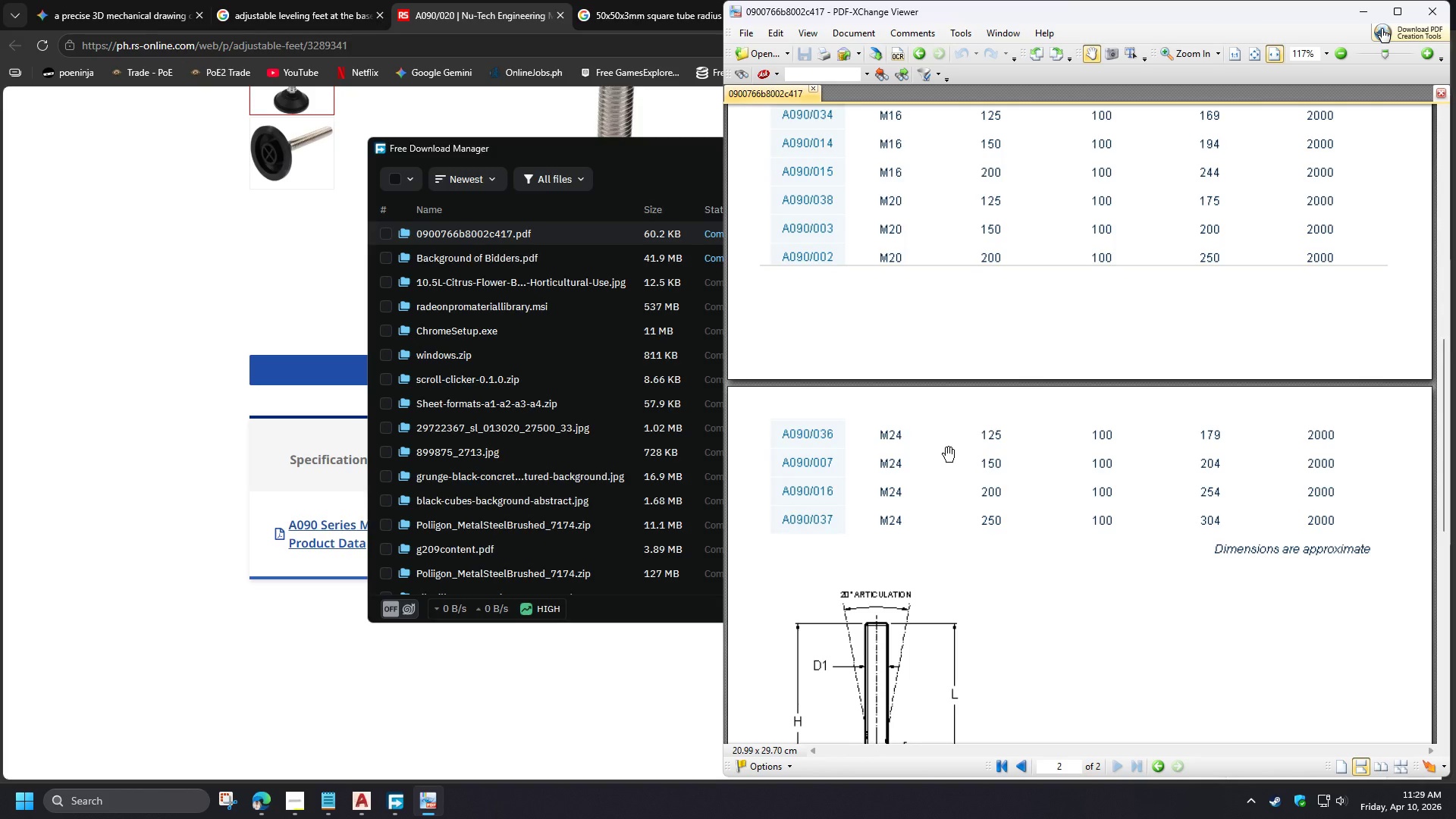 
left_click_drag(start_coordinate=[949, 465], to_coordinate=[968, 570])
 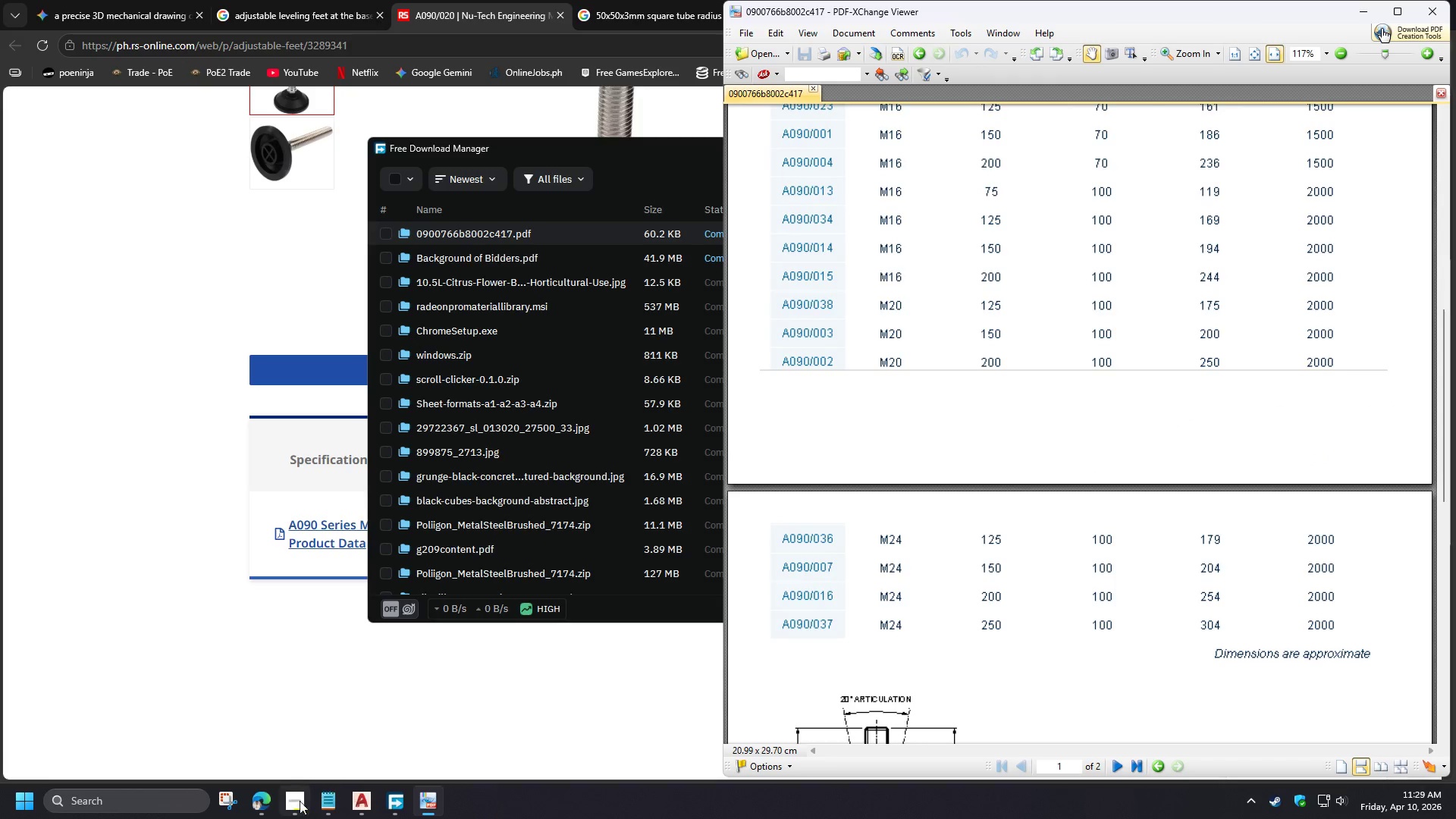 
mouse_move([290, 811])